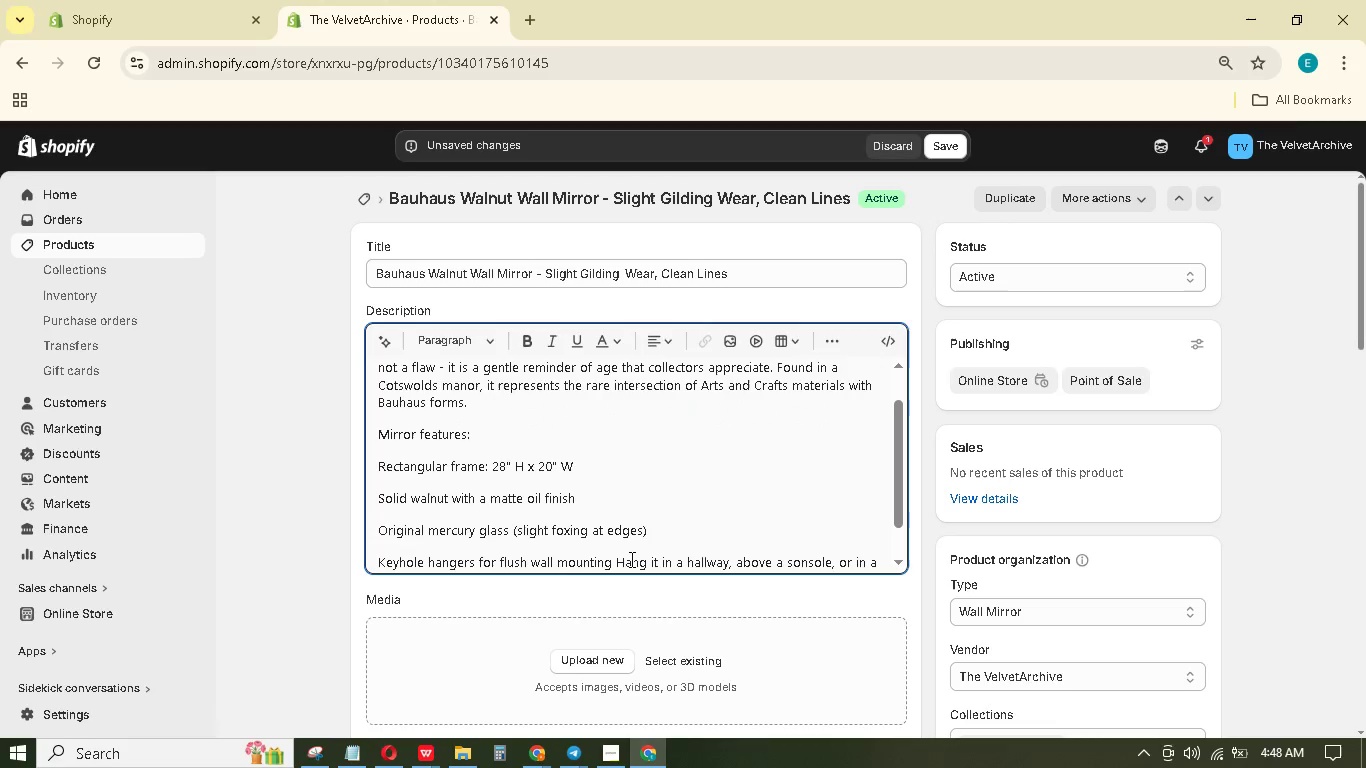 
left_click([617, 559])
 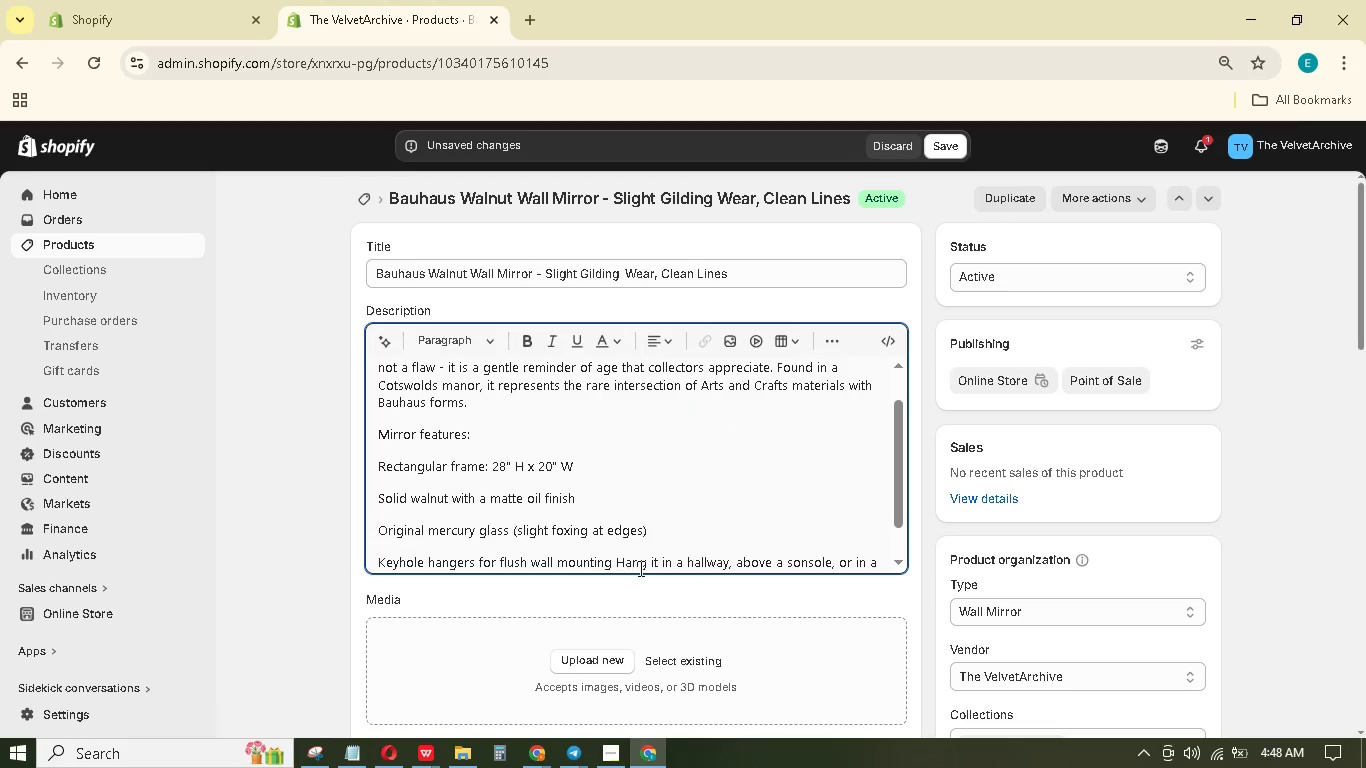 
key(Enter)
 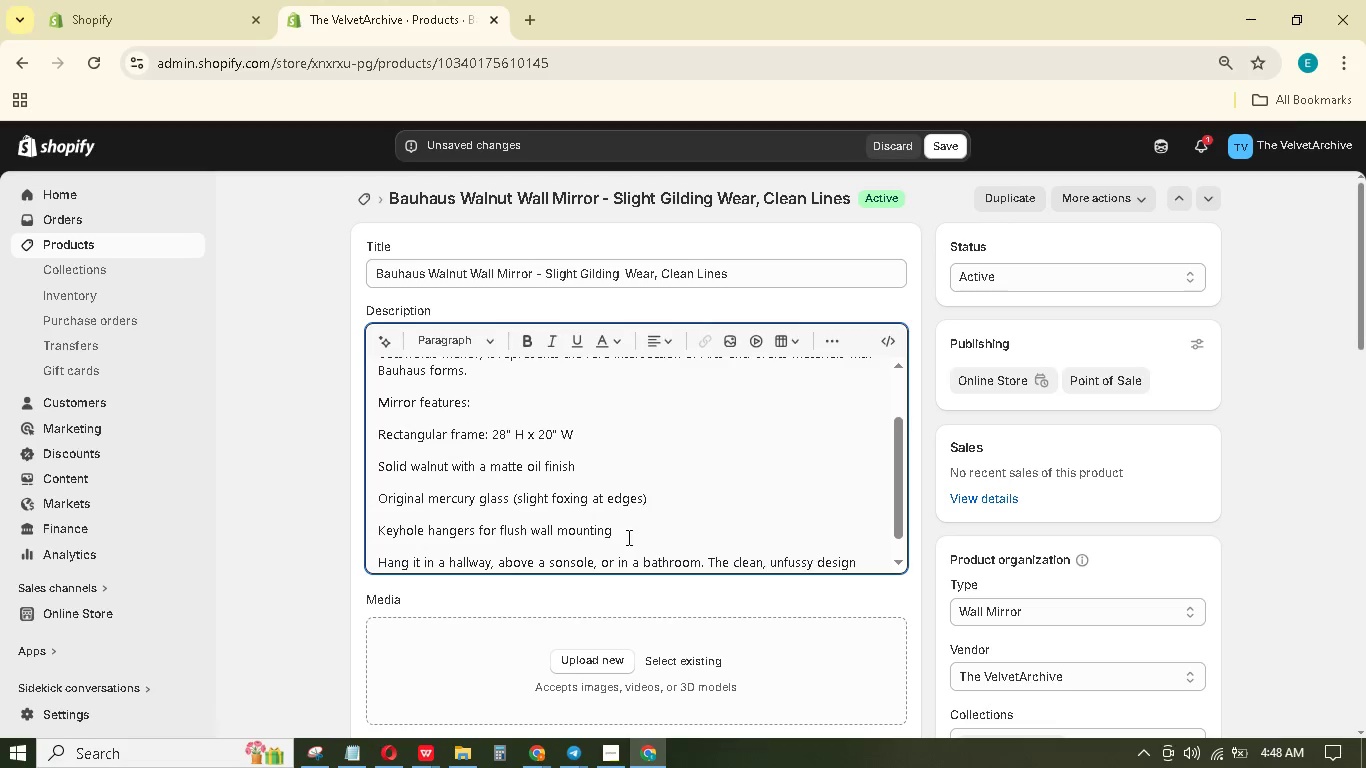 
left_click_drag(start_coordinate=[625, 534], to_coordinate=[378, 436])
 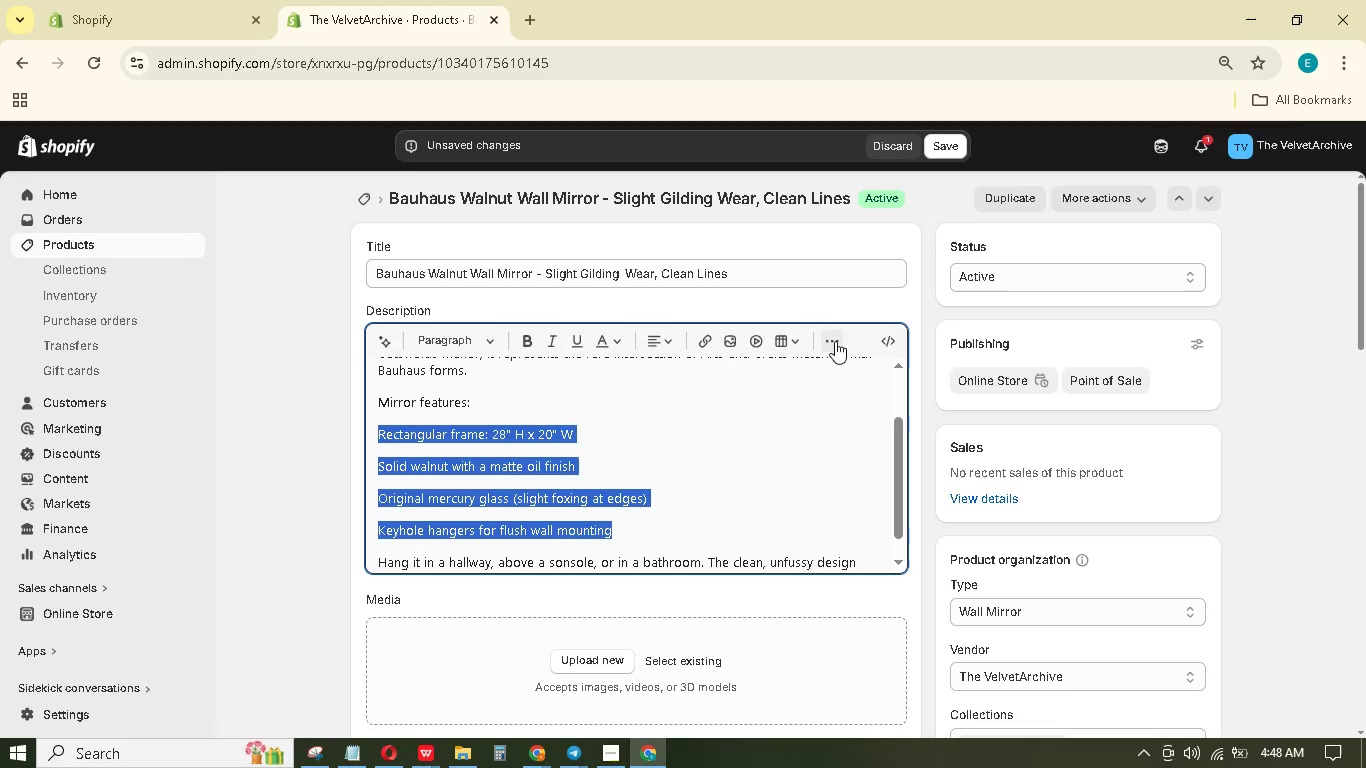 
left_click([831, 338])
 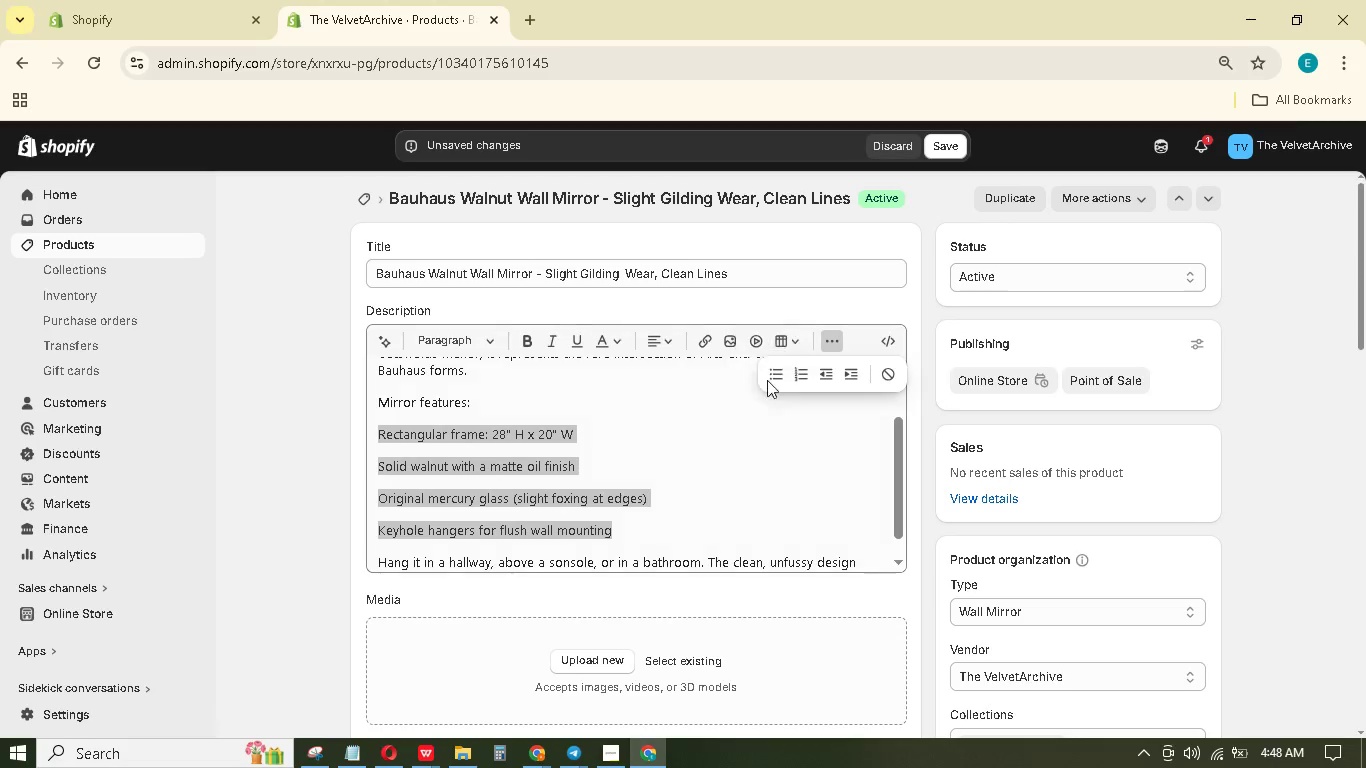 
left_click([769, 381])
 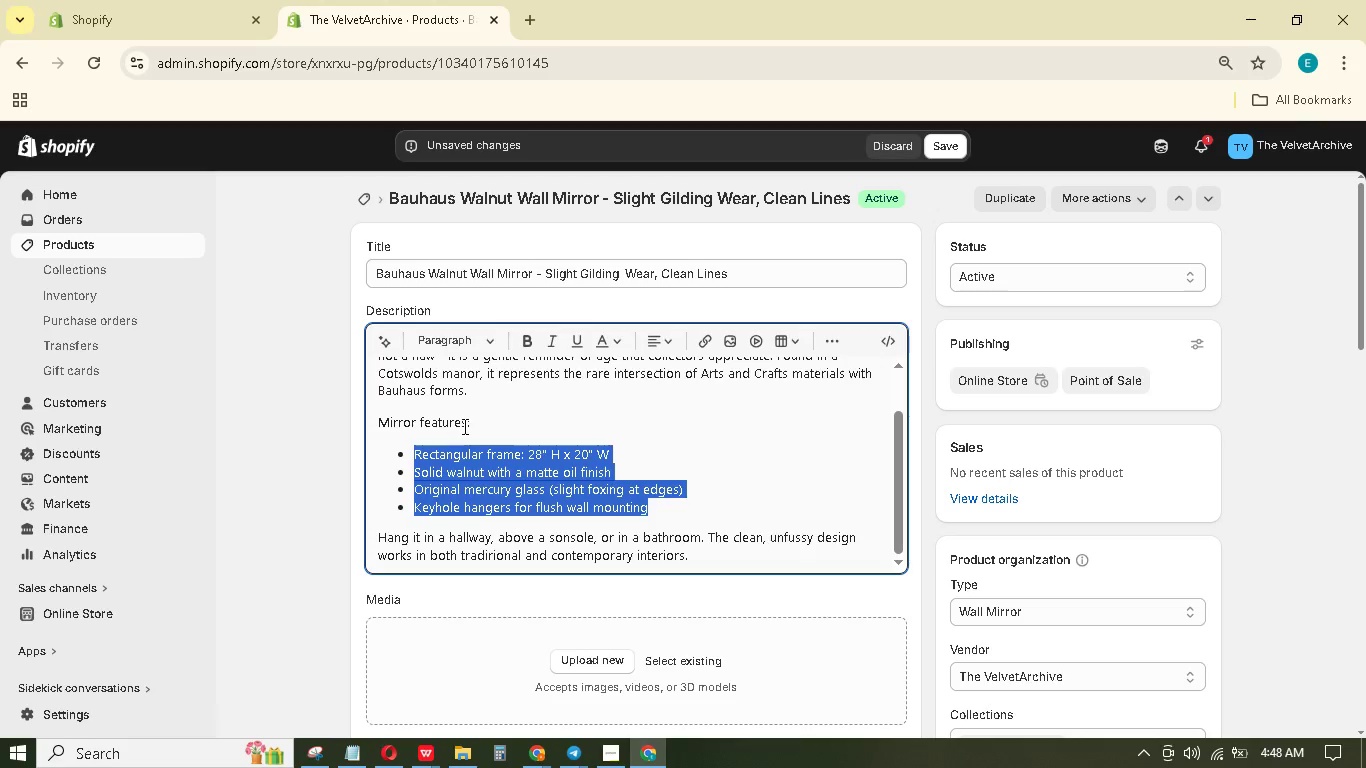 
left_click_drag(start_coordinate=[463, 426], to_coordinate=[355, 425])
 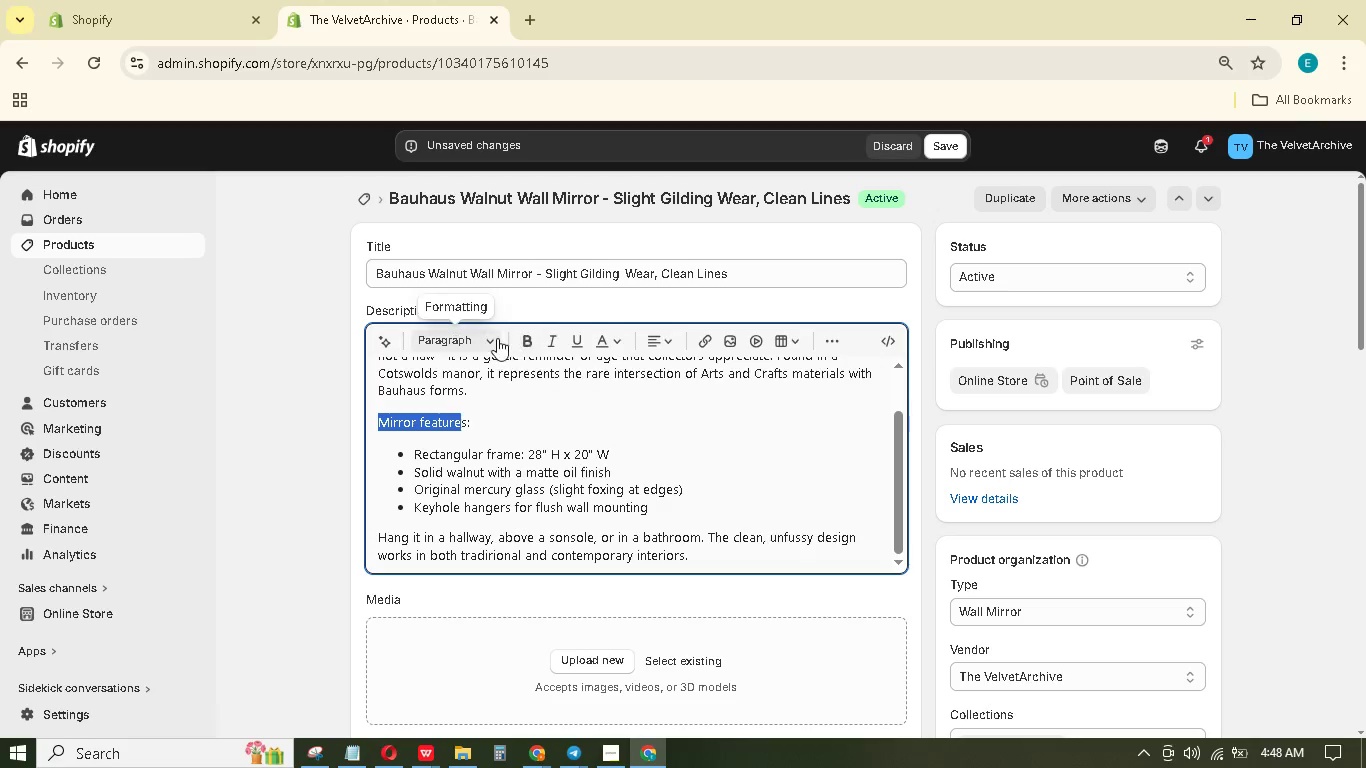 
left_click([487, 338])
 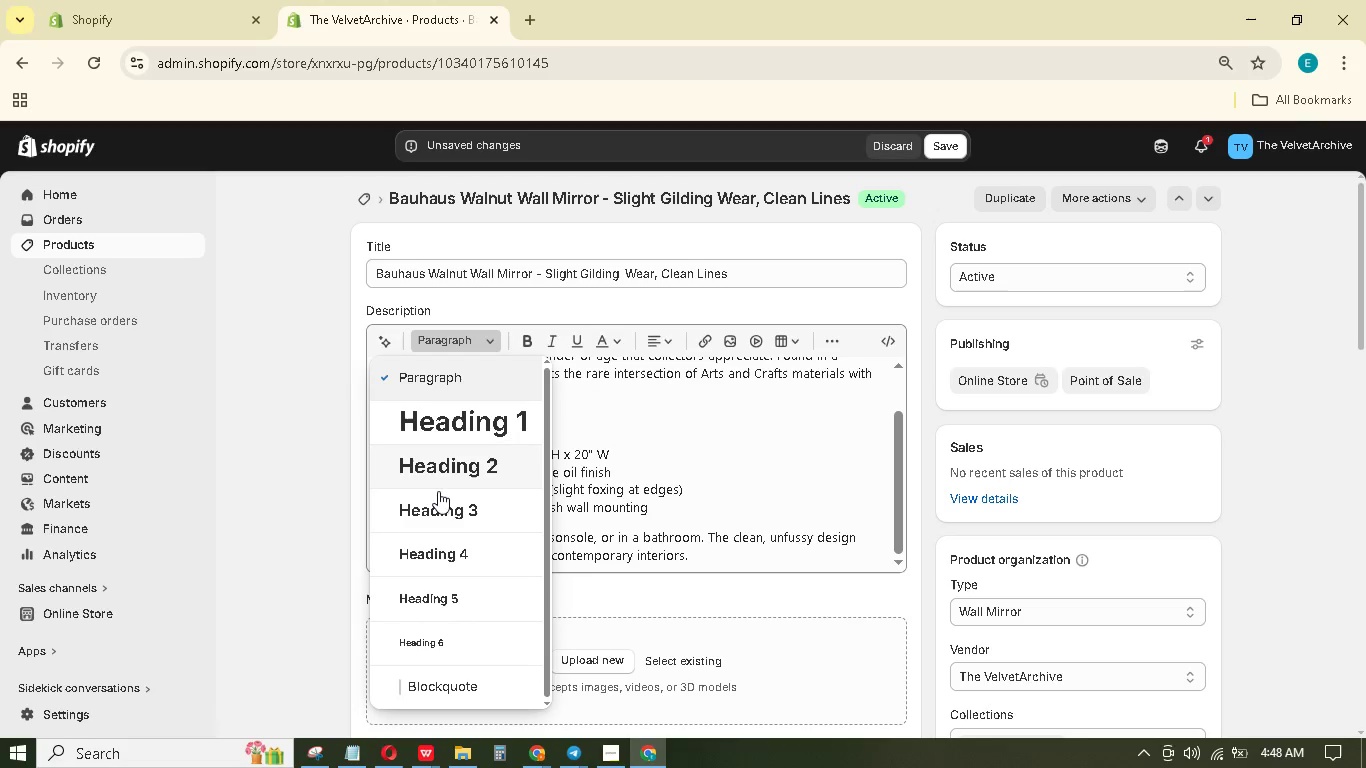 
left_click([439, 503])
 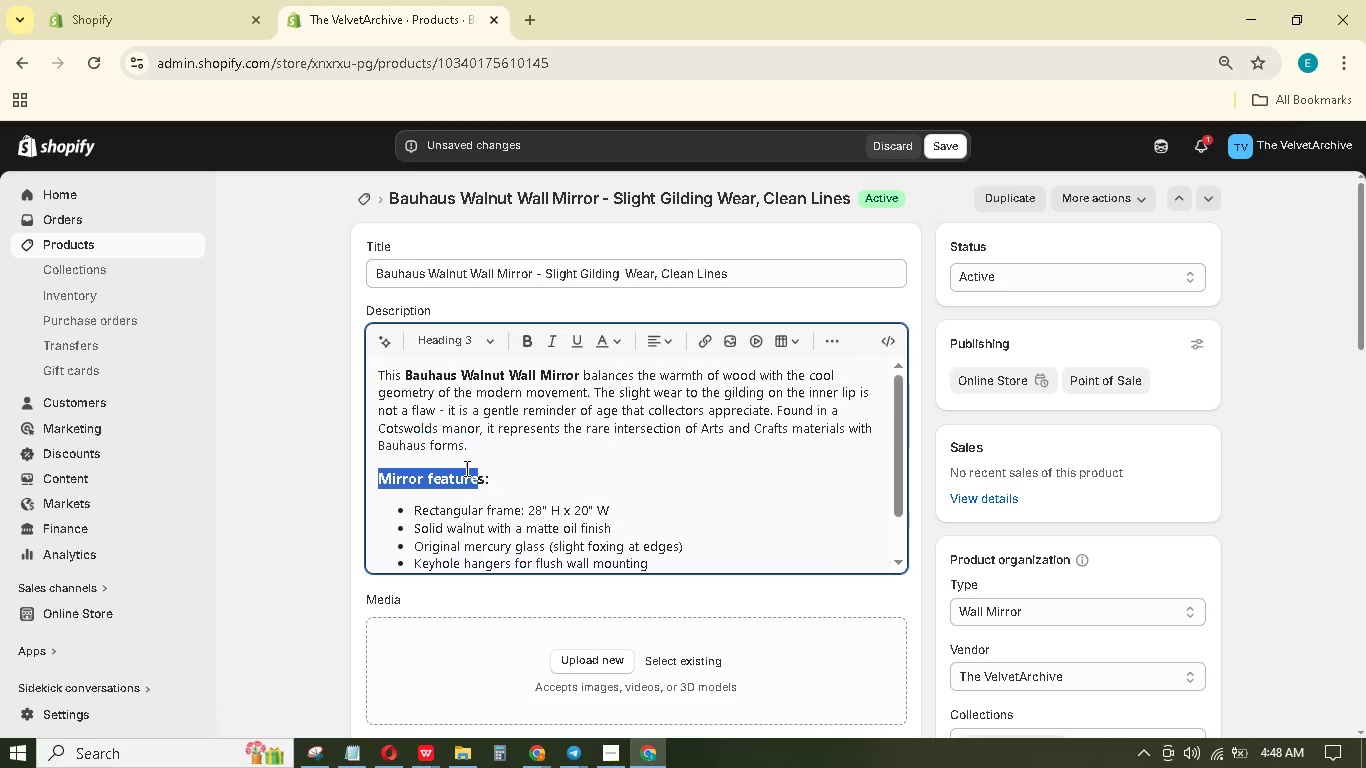 
scroll: coordinate [465, 468], scroll_direction: up, amount: 3.0
 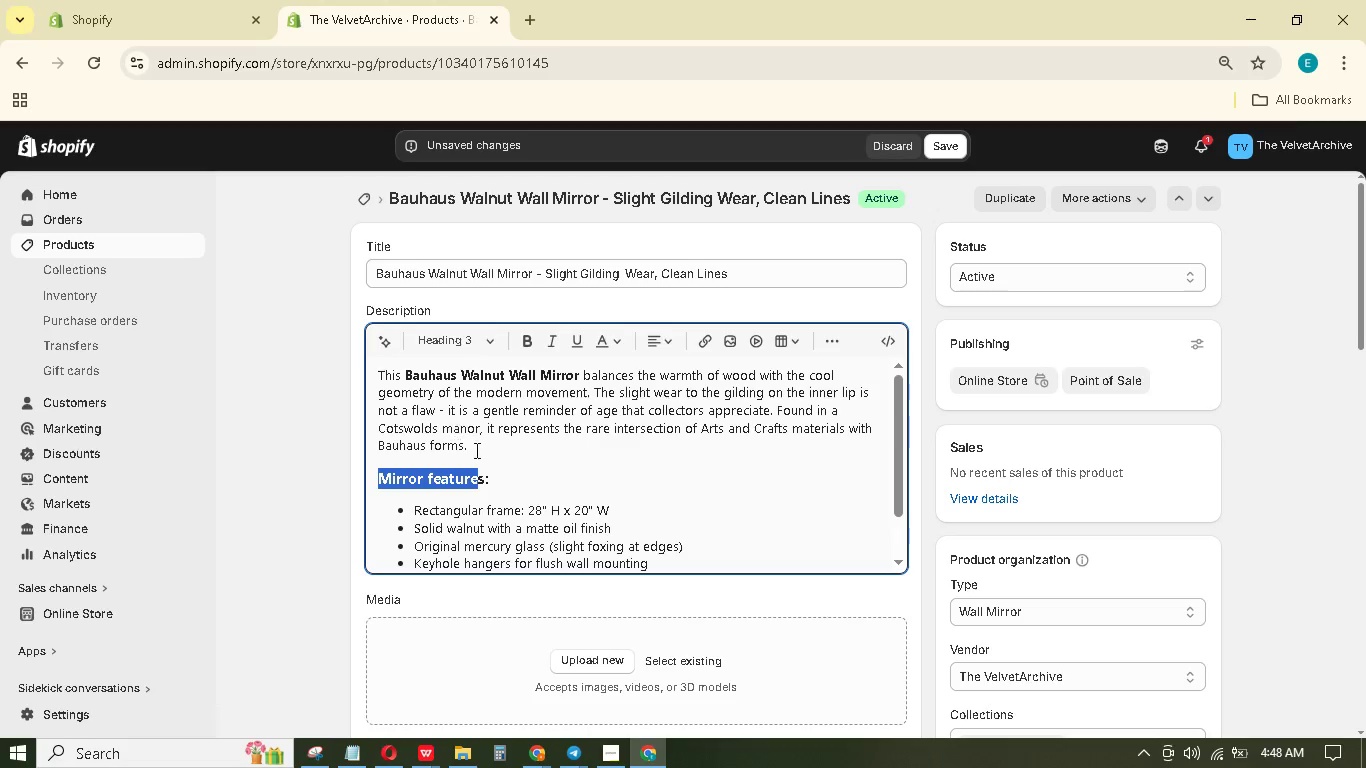 
scroll: coordinate [600, 538], scroll_direction: down, amount: 4.0
 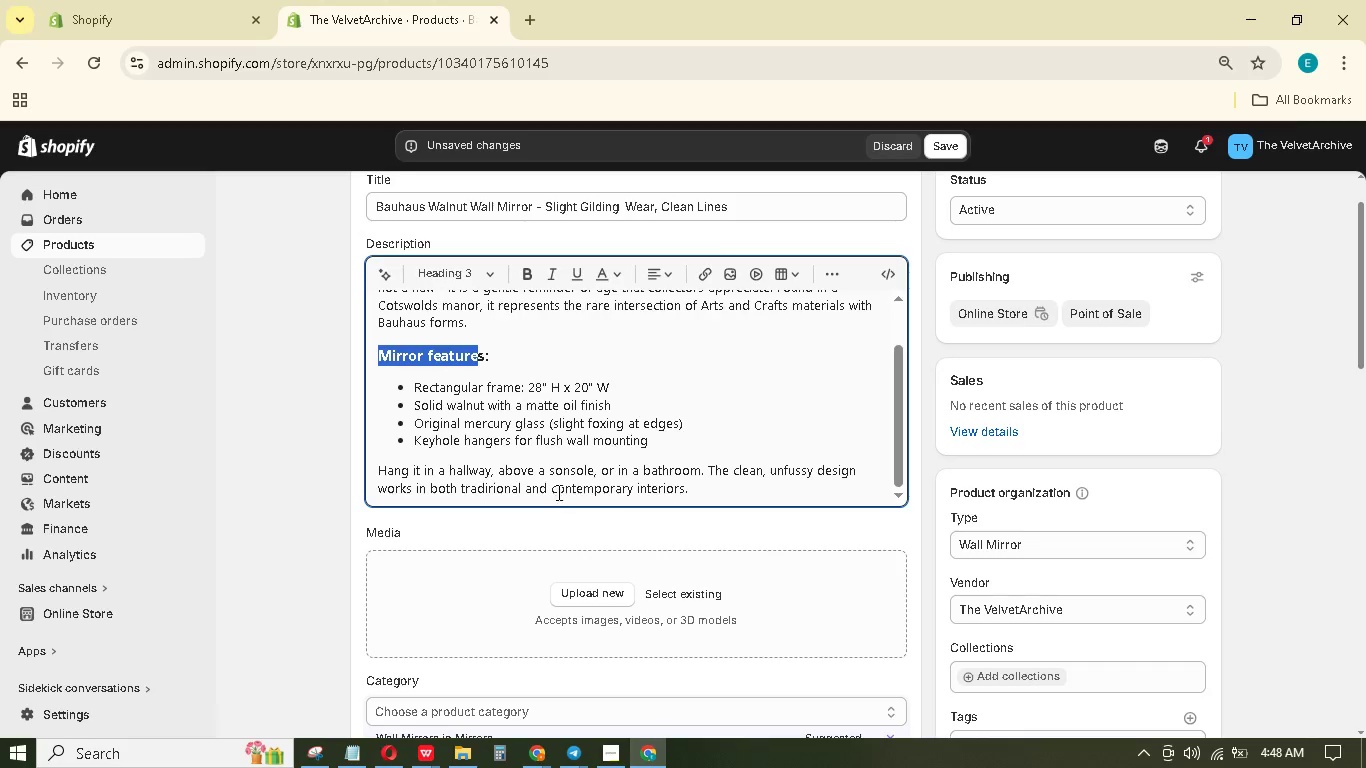 
scroll: coordinate [553, 434], scroll_direction: up, amount: 4.0
 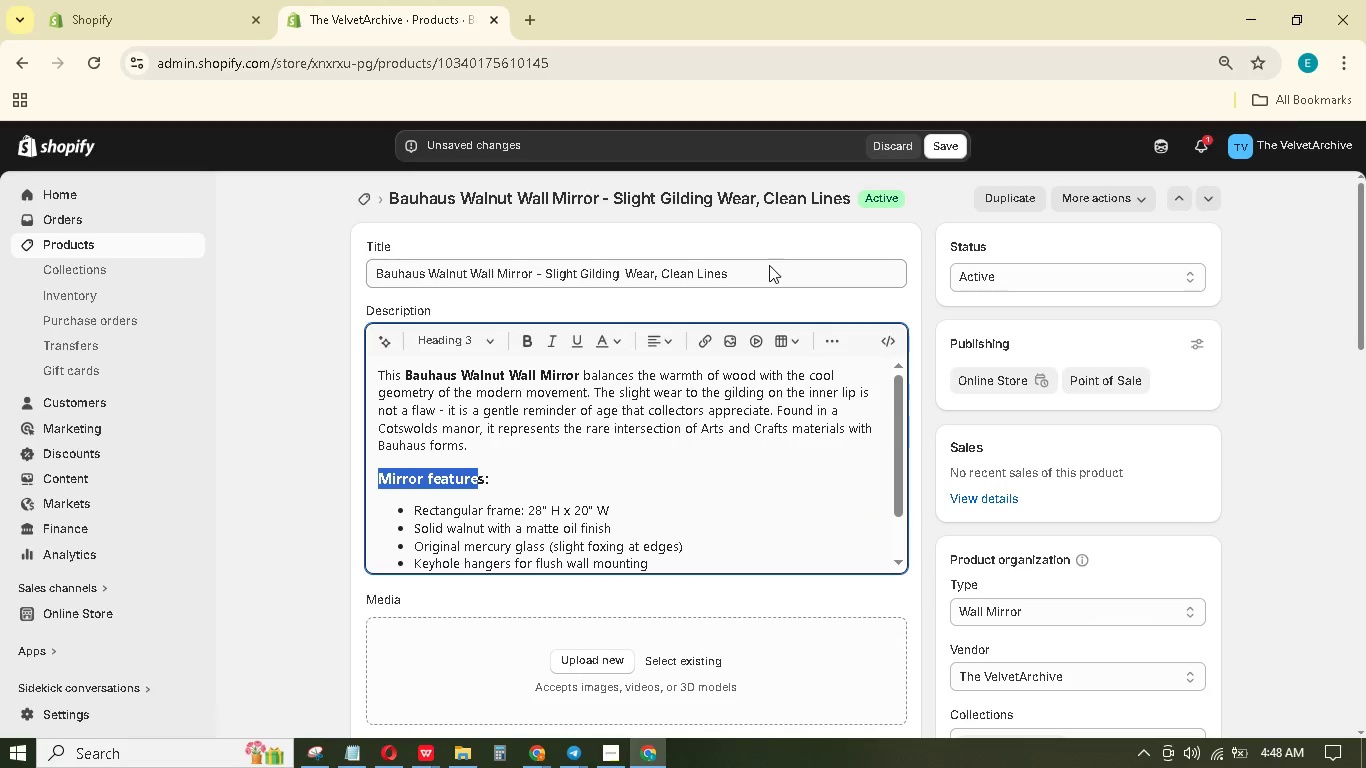 
left_click_drag(start_coordinate=[769, 265], to_coordinate=[534, 282])
 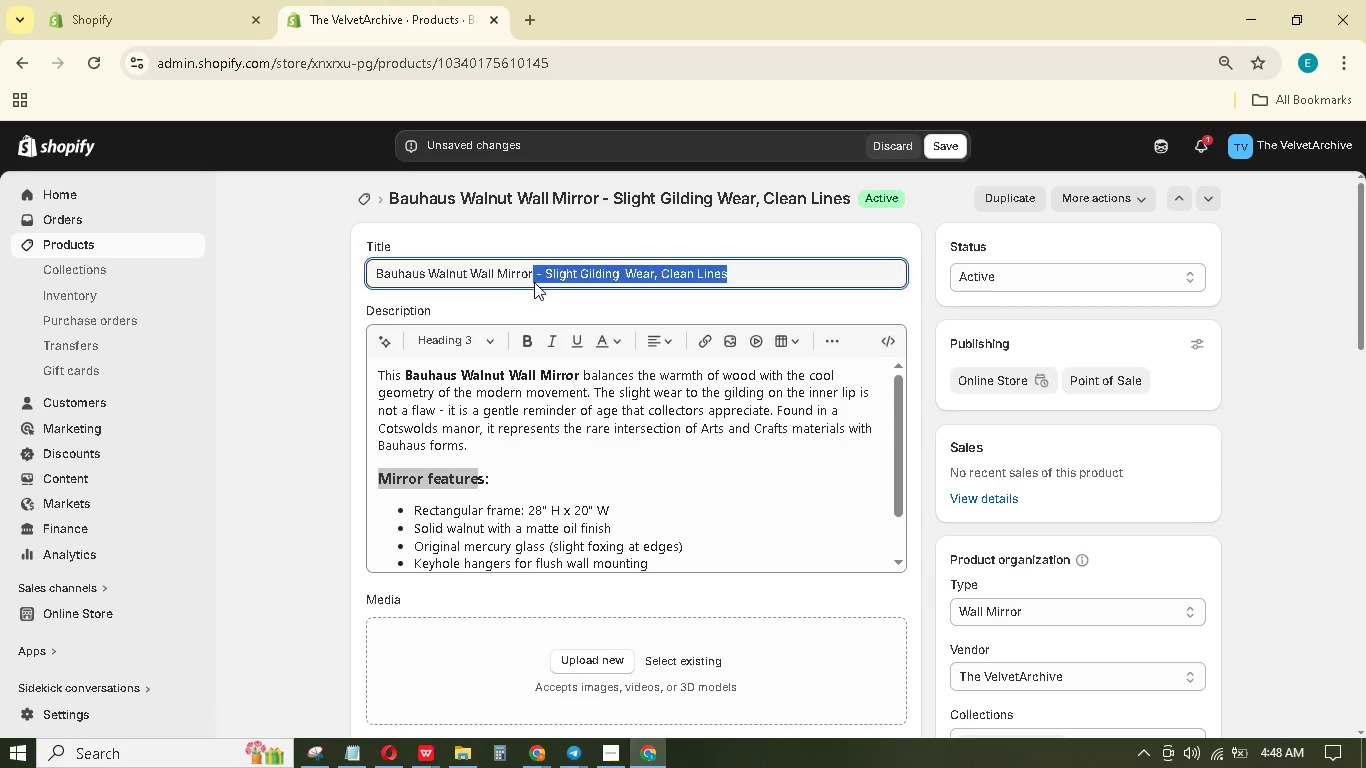 
key(Backspace)
 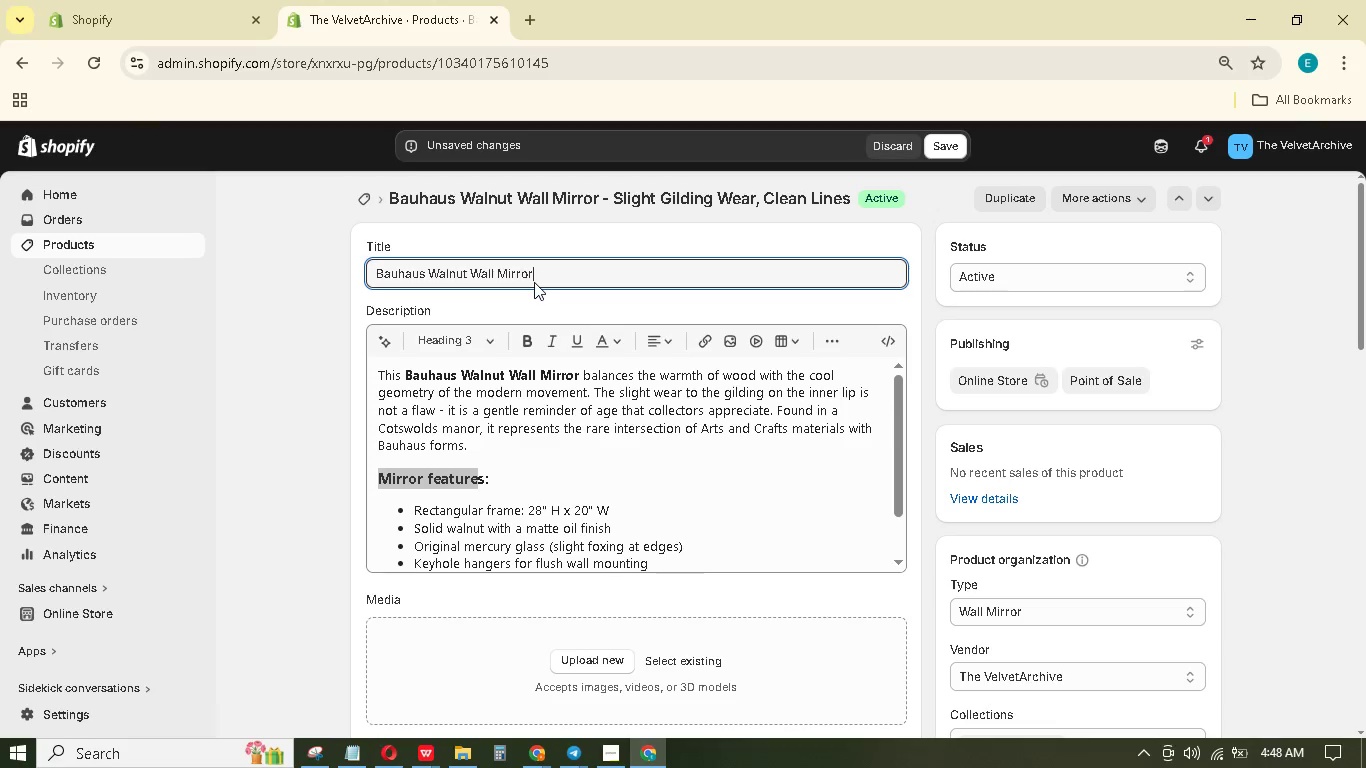 
key(Control+A)
 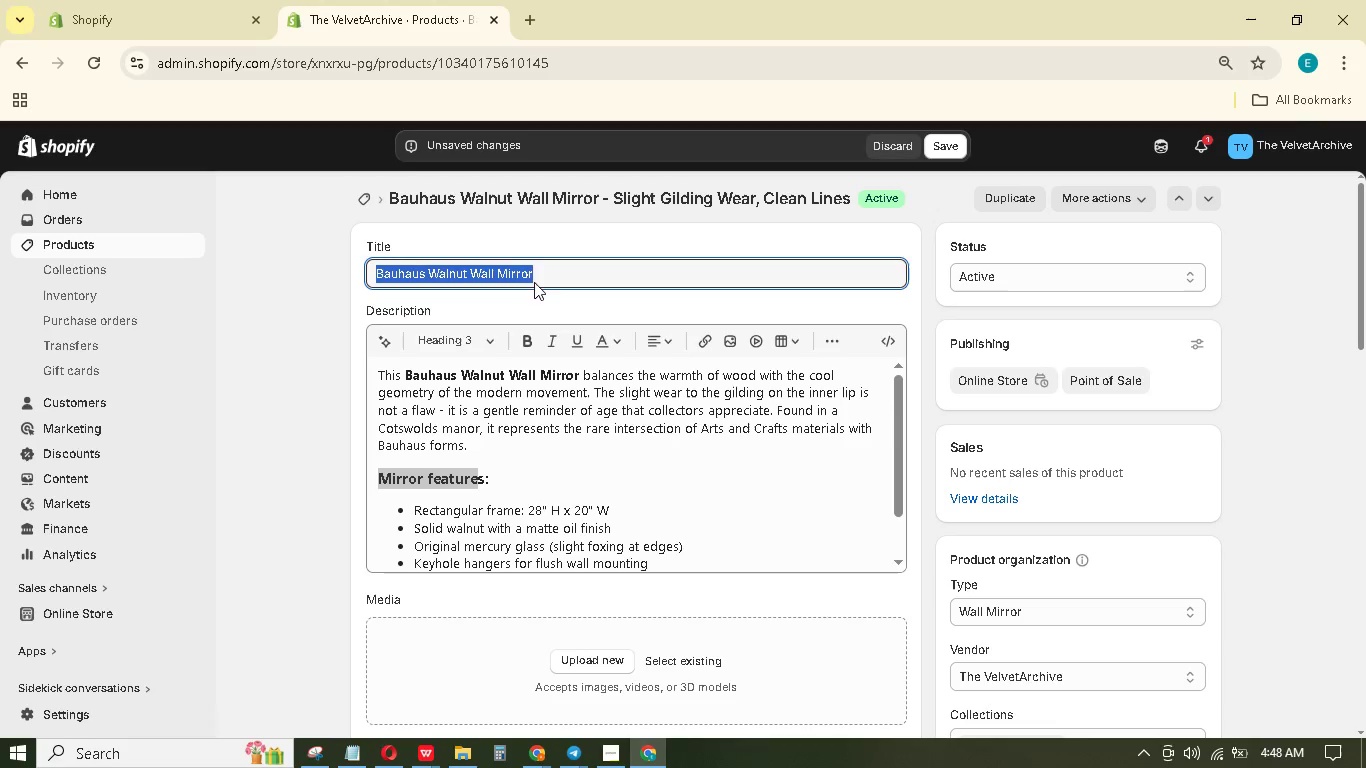 
key(Control+C)
 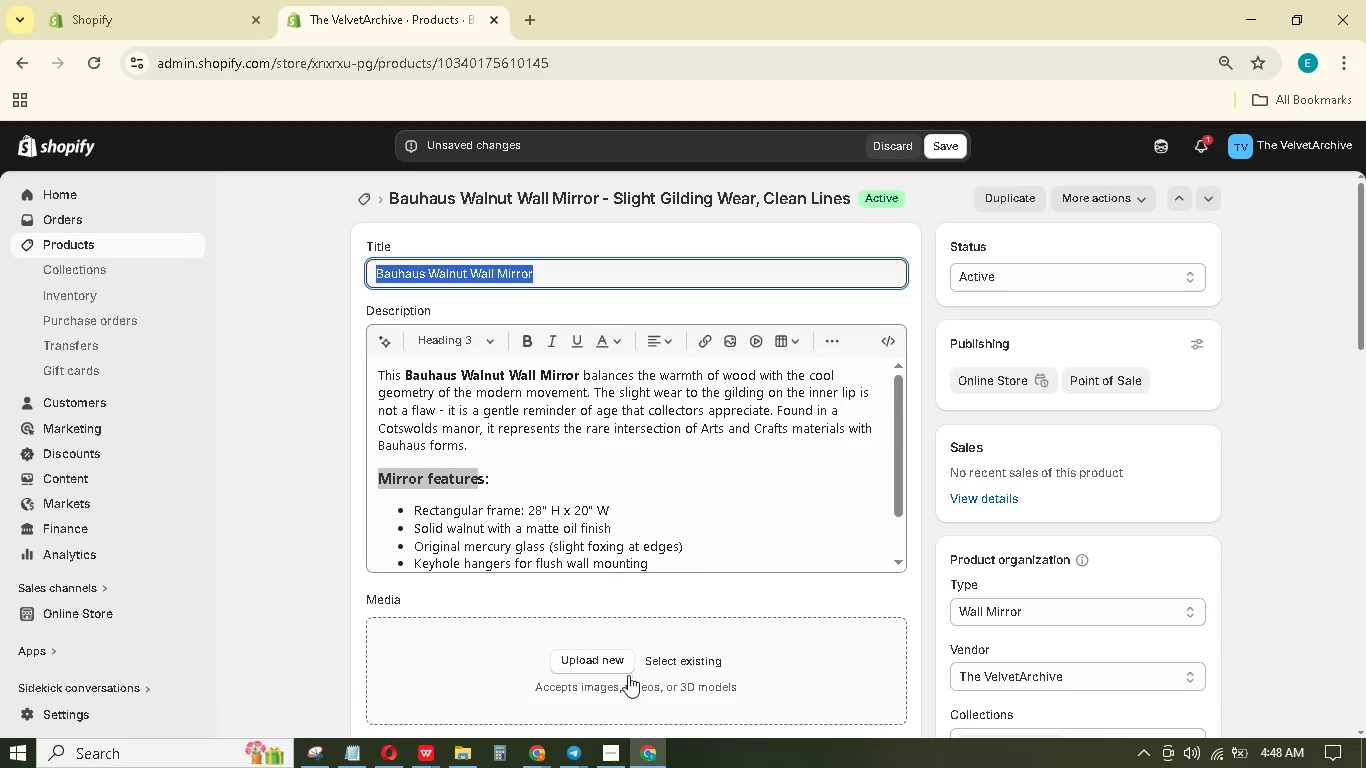 
left_click([613, 666])
 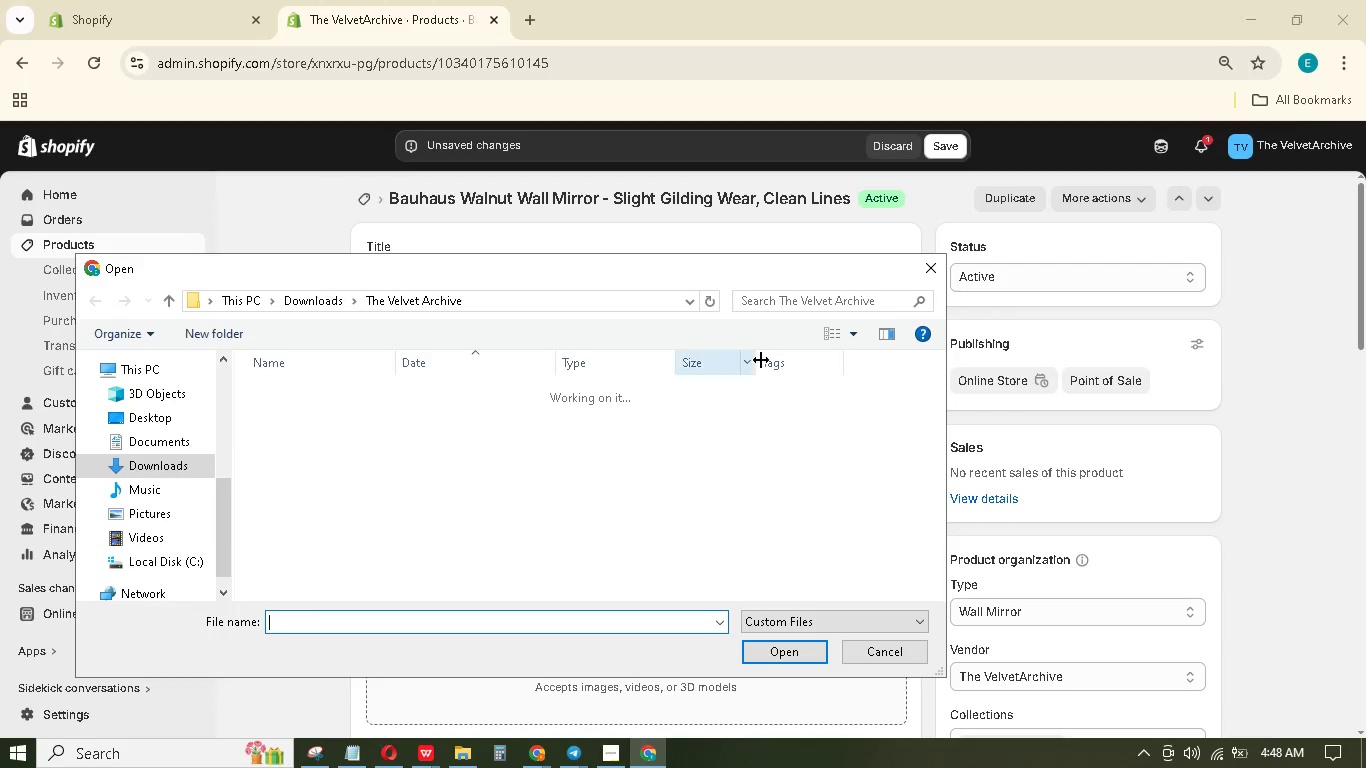 
left_click([793, 303])
 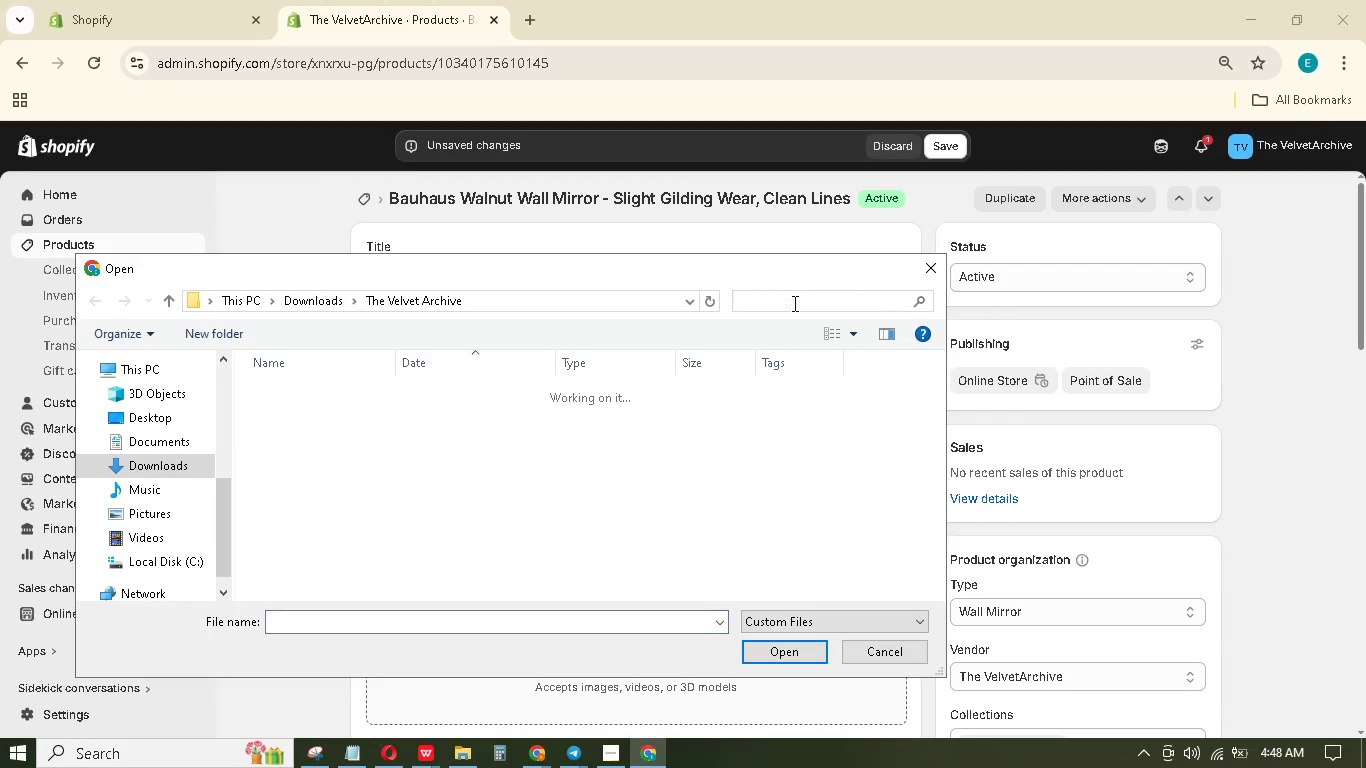 
key(Control+V)
 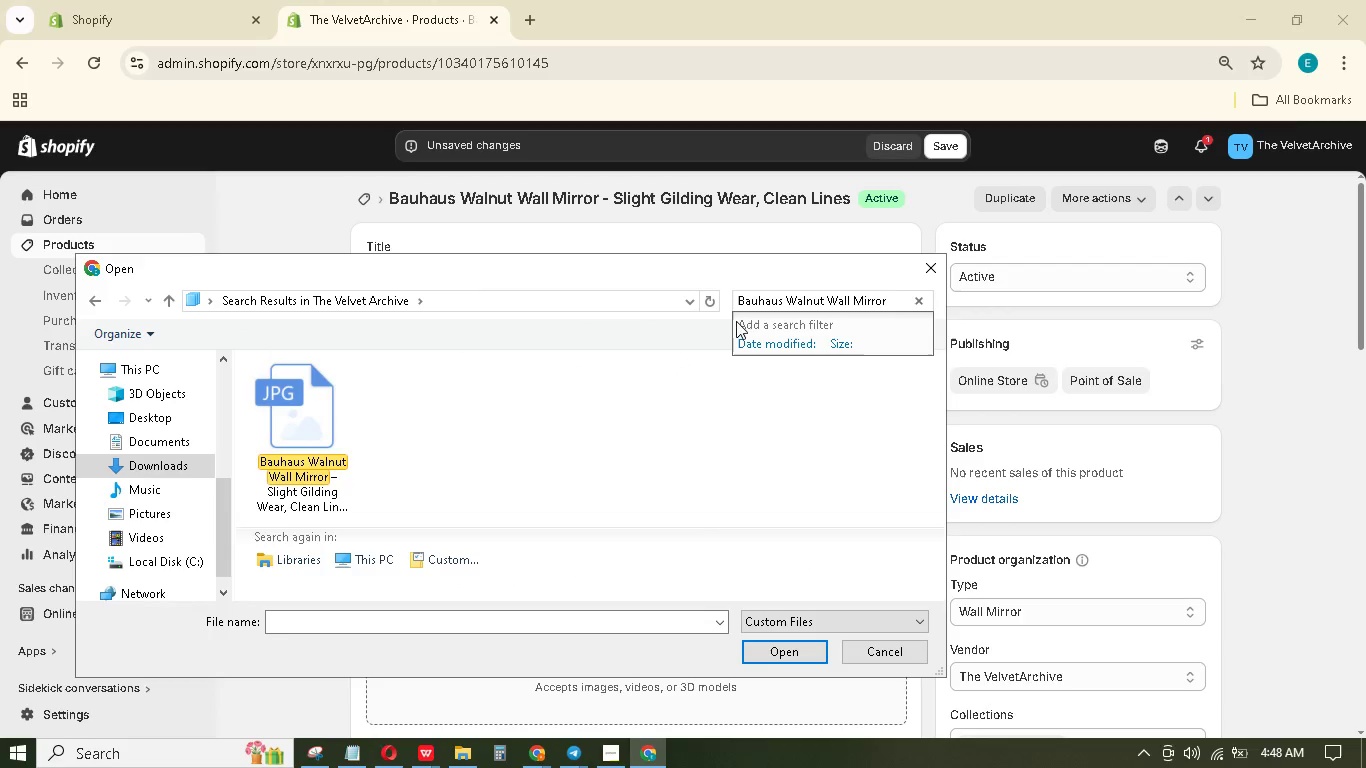 
left_click([332, 401])
 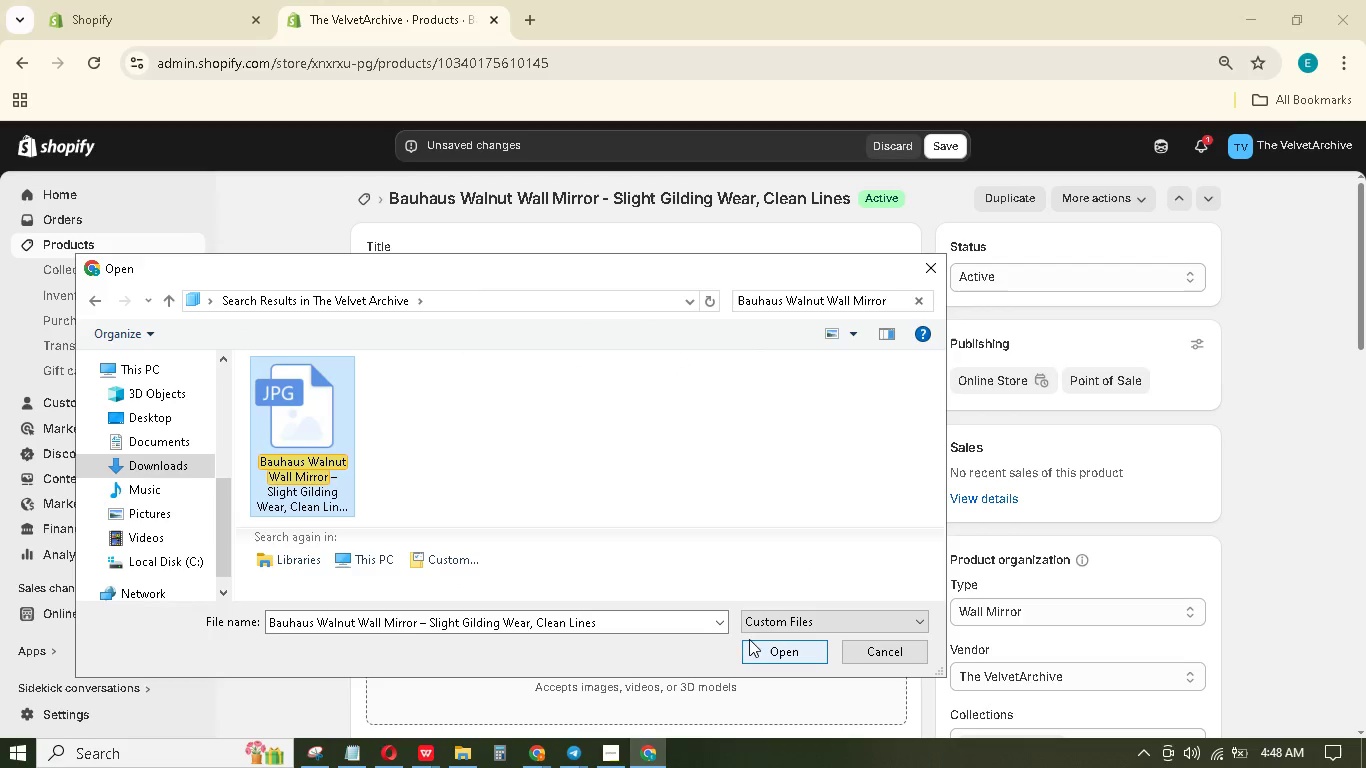 
left_click([760, 644])
 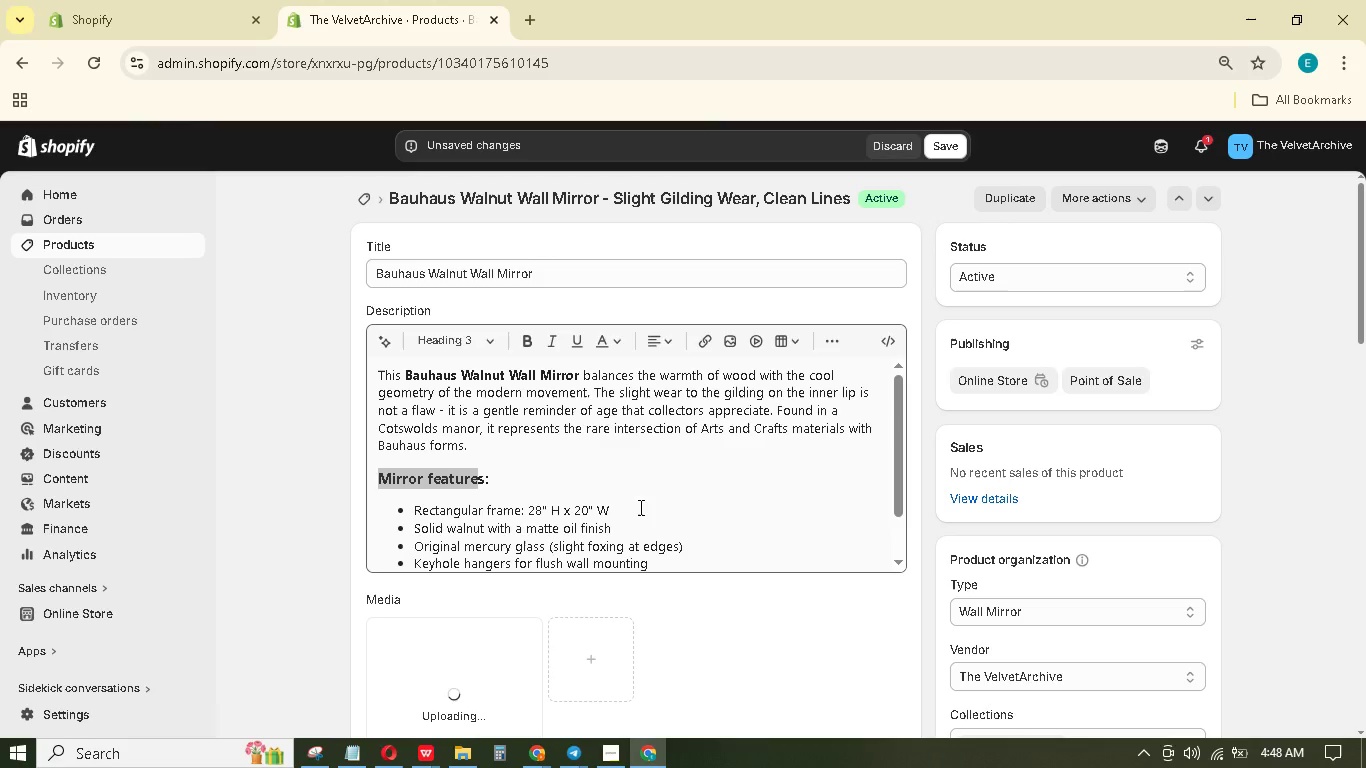 
scroll: coordinate [537, 514], scroll_direction: down, amount: 5.0
 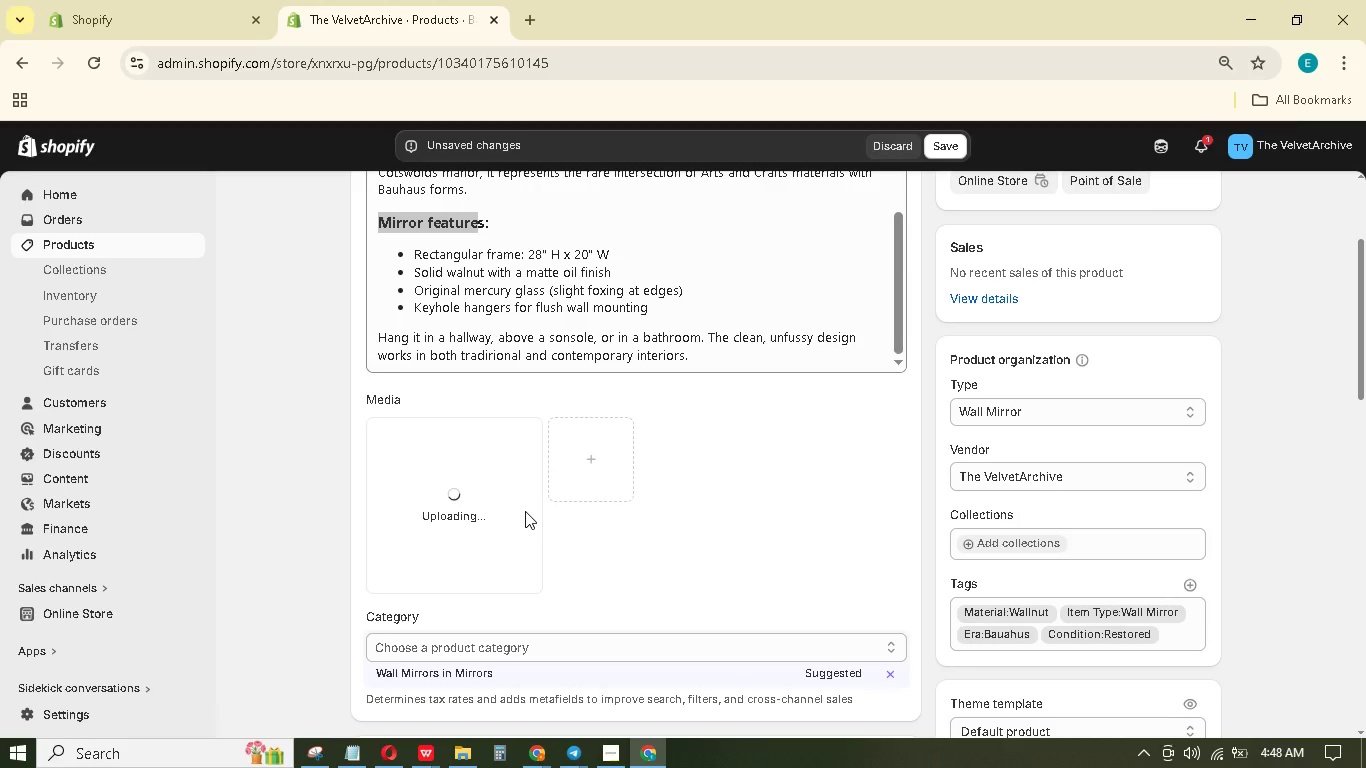 
wait(8.32)
 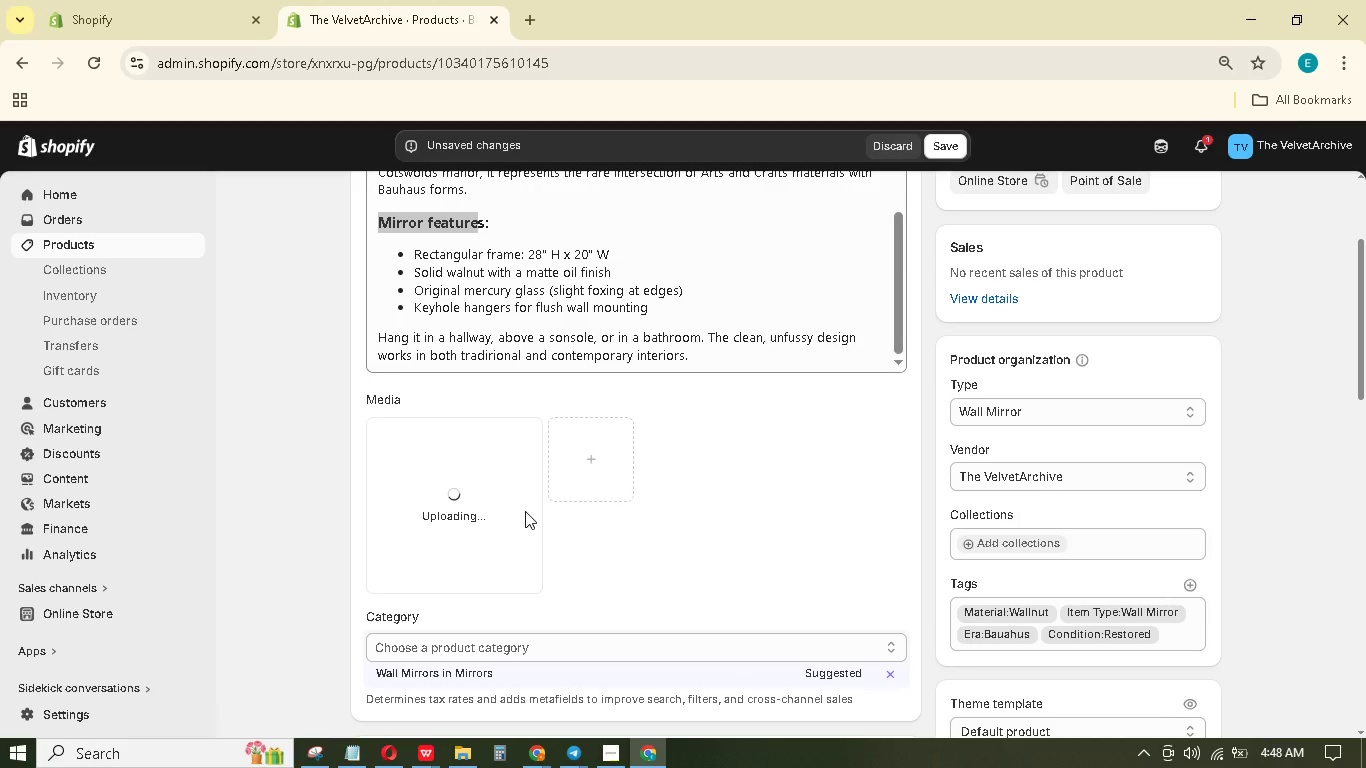 
scroll: coordinate [525, 511], scroll_direction: down, amount: 1.0
 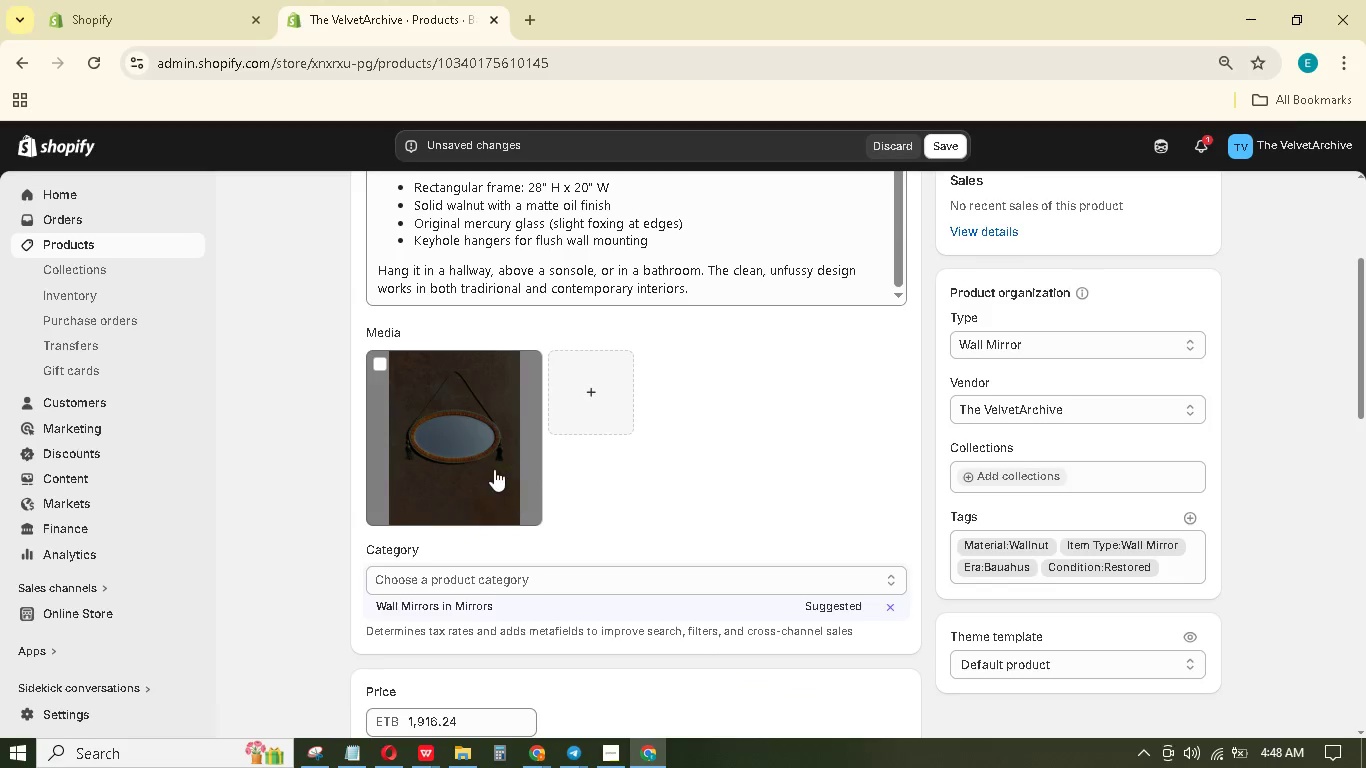 
double_click([493, 468])
 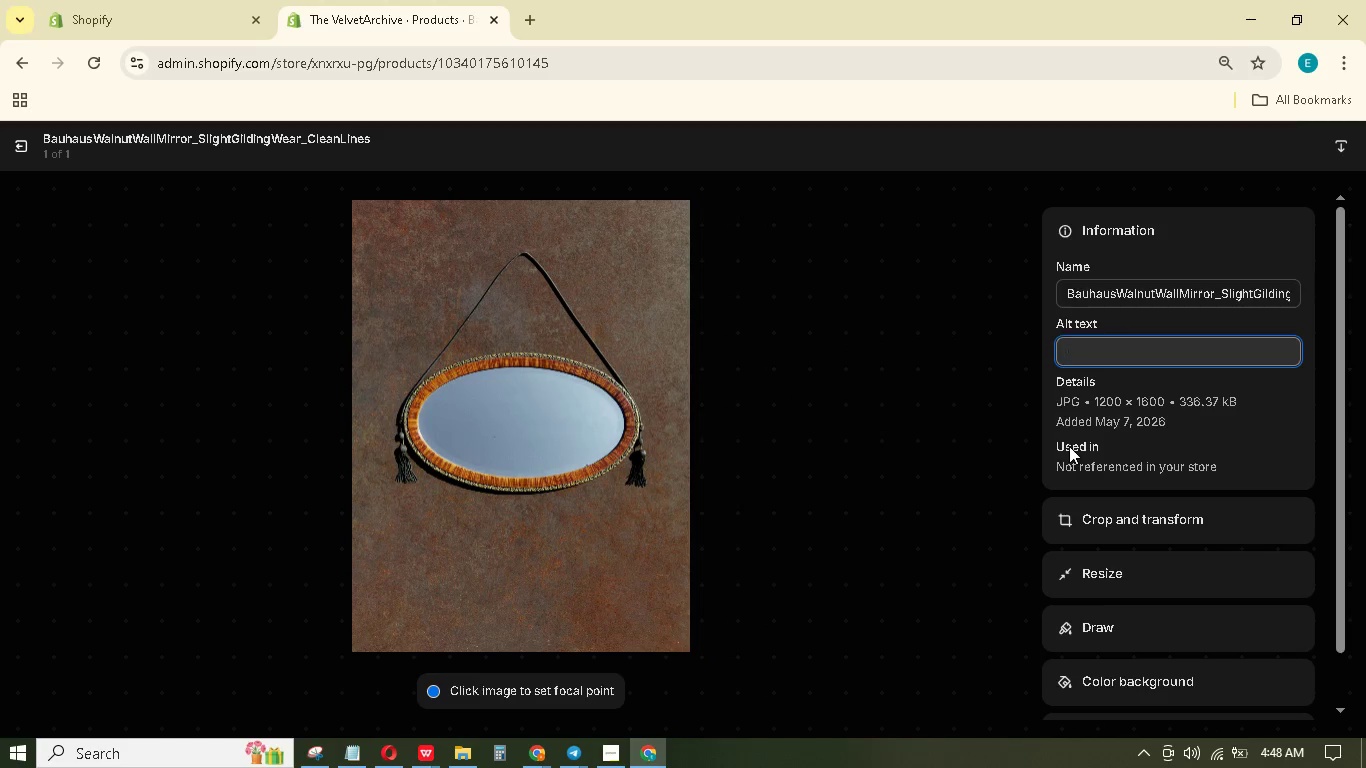 
wait(11.78)
 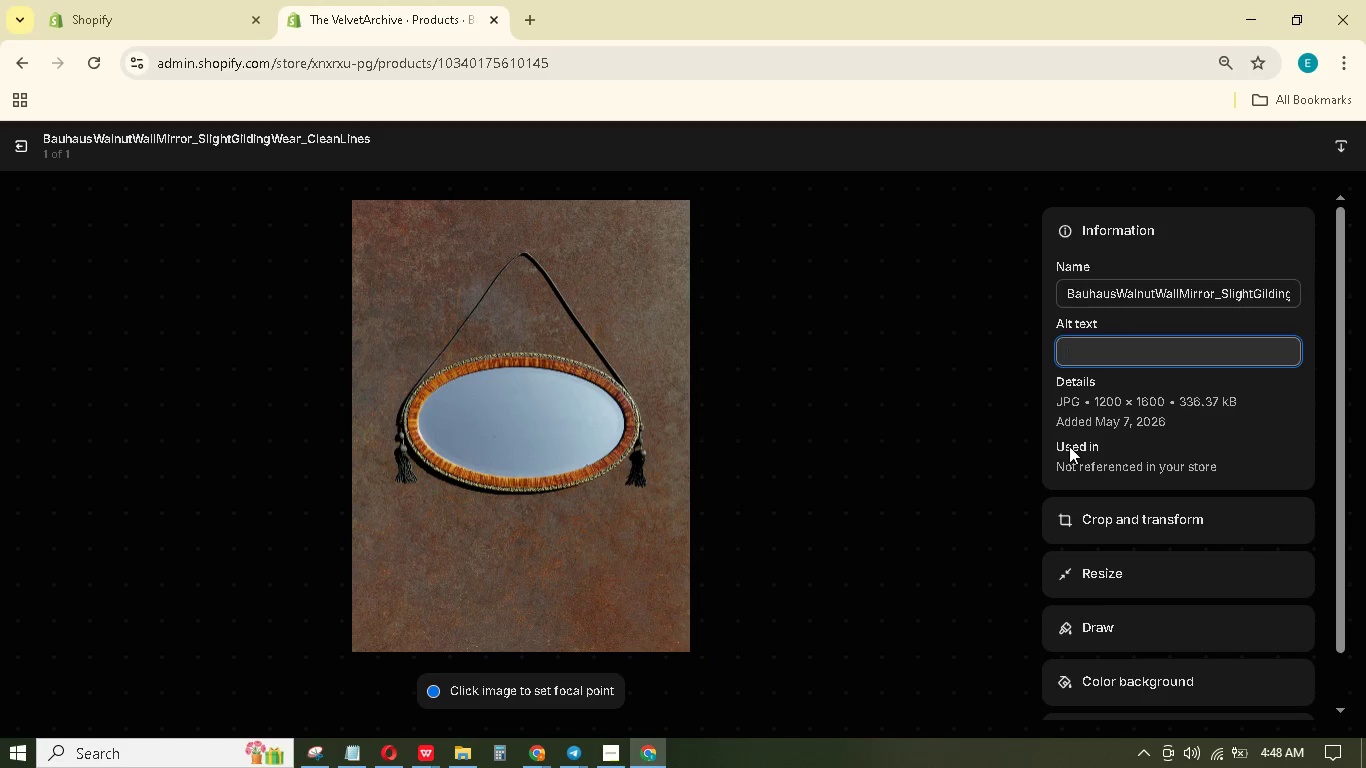 
hold_key(key=ShiftLeft, duration=1.53)
 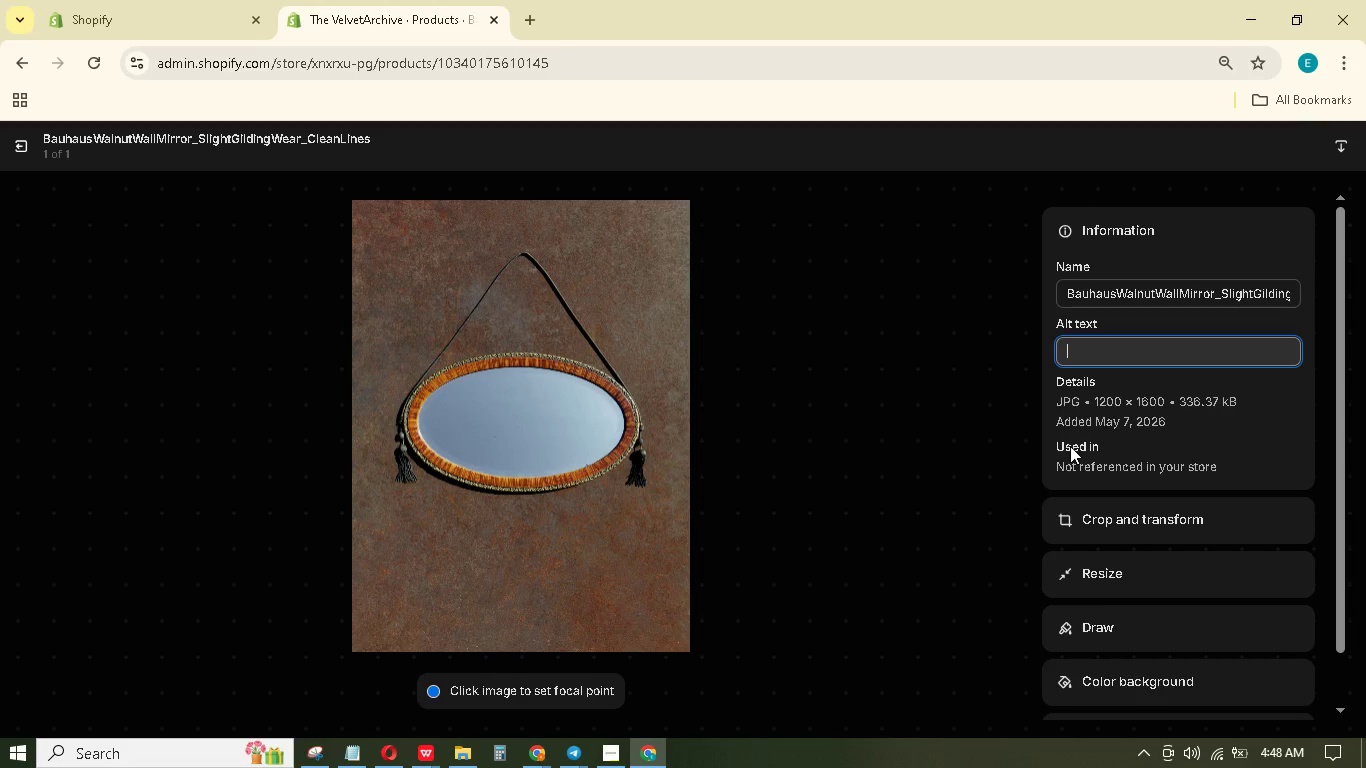 
hold_key(key=ShiftLeft, duration=1.51)
 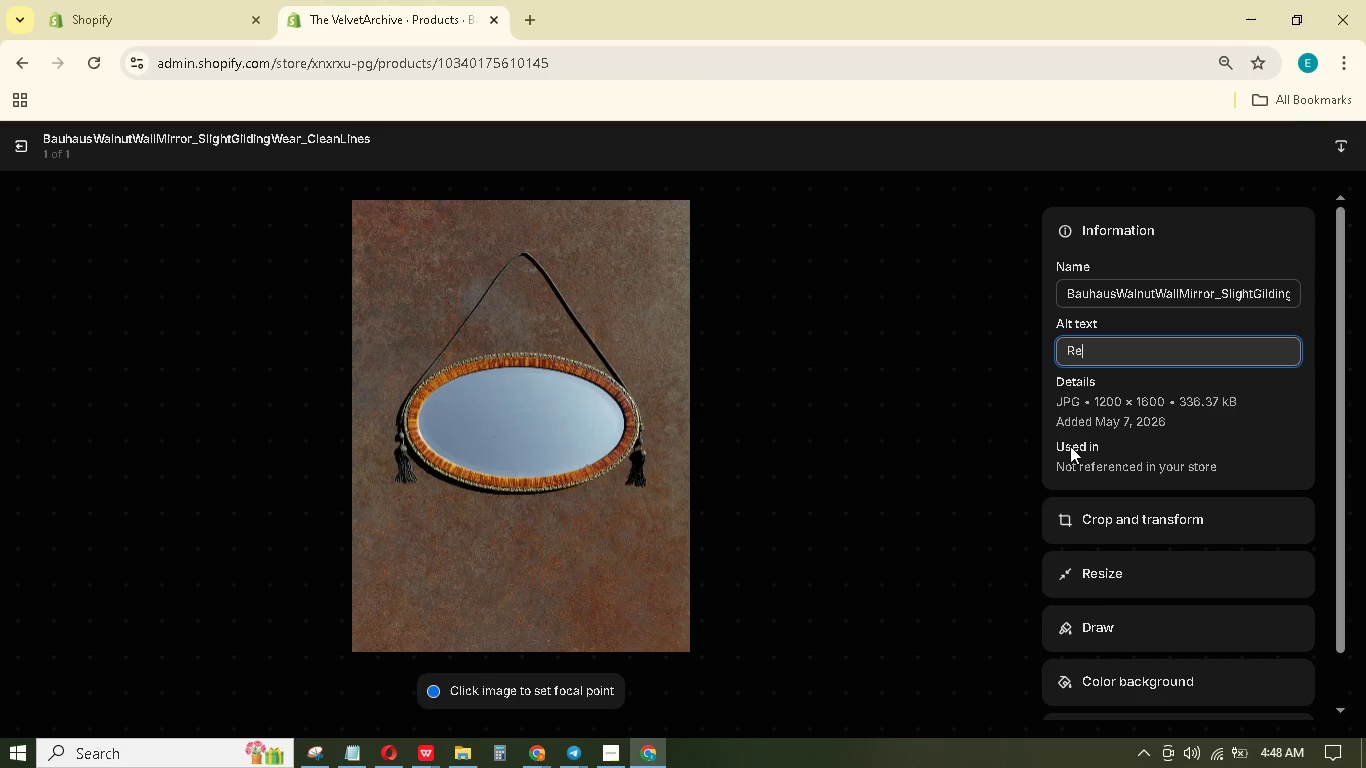 
type(Rectangi)
key(Backspace)
type(ulr )
 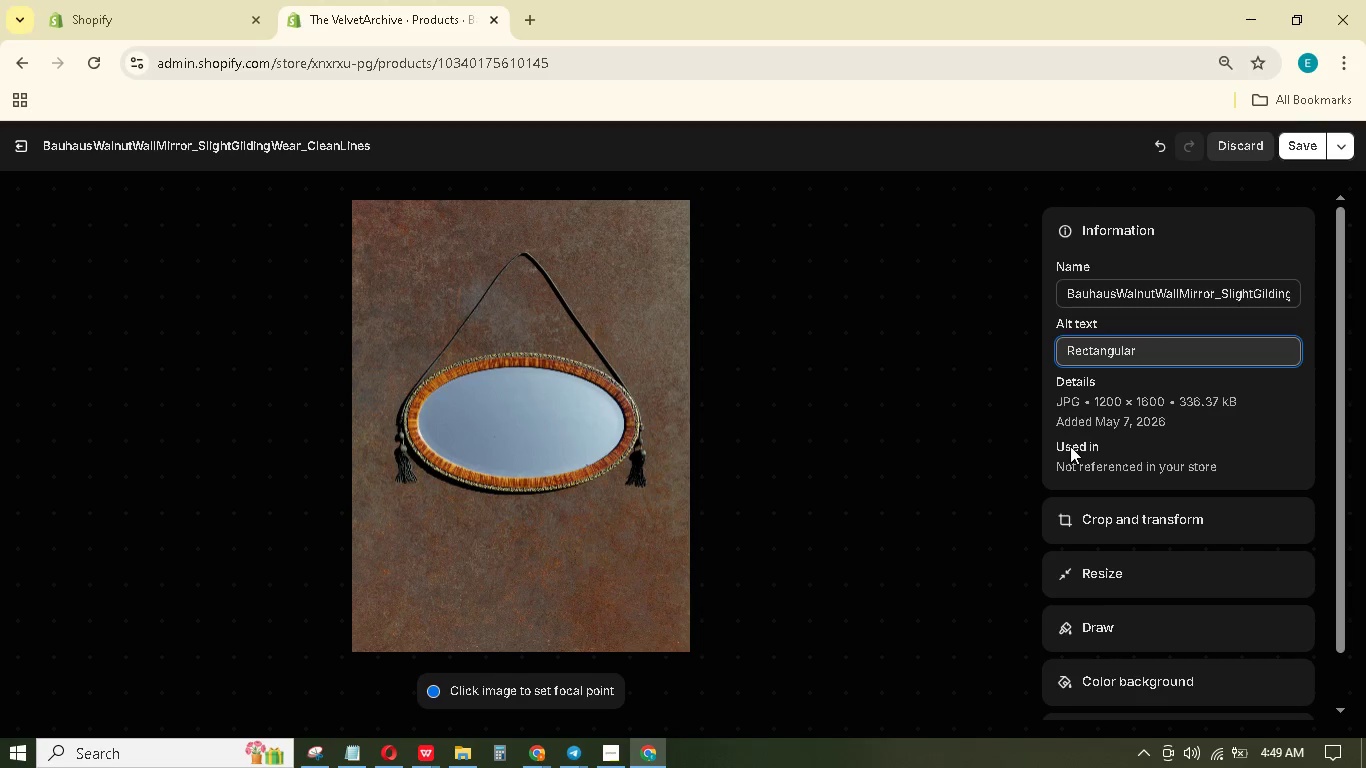 
type(frme )
 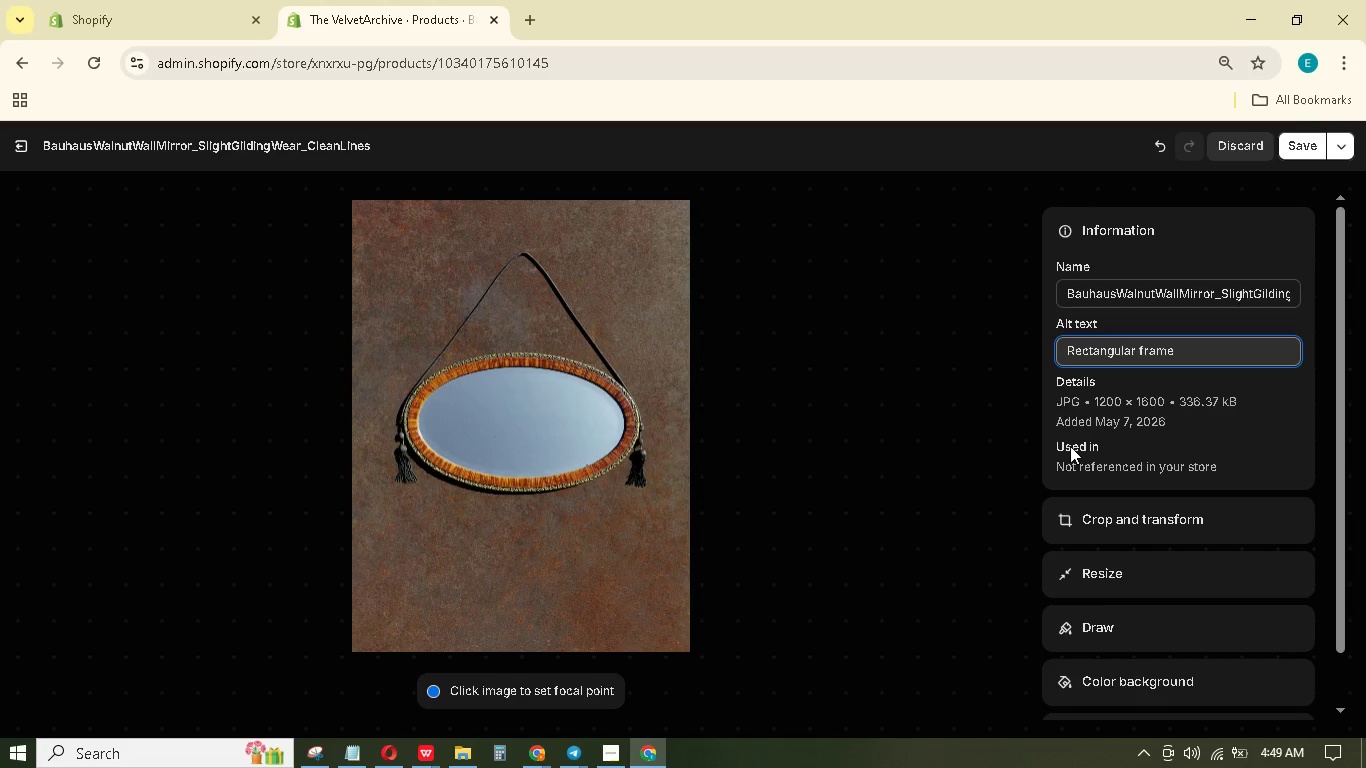 
hold_key(key=A, duration=0.34)
 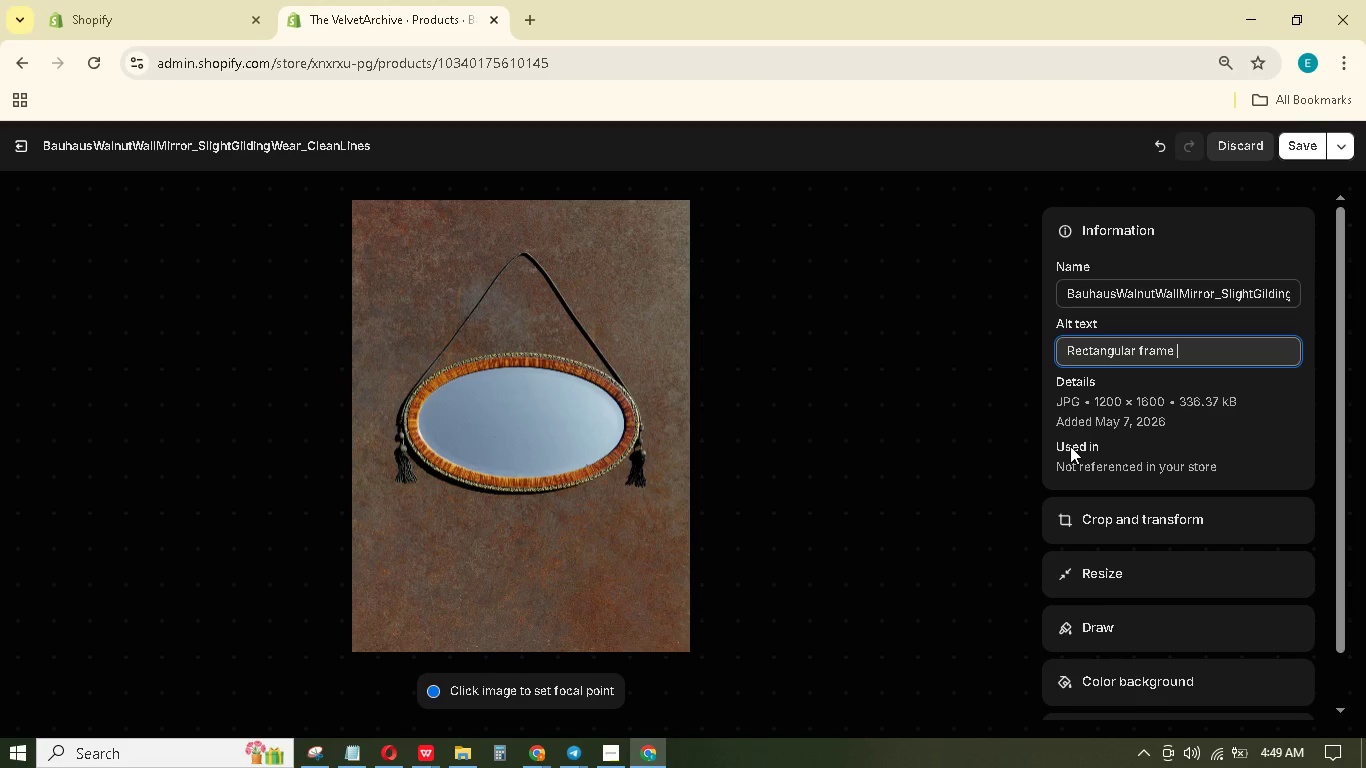 
hold_key(key=W, duration=0.41)
 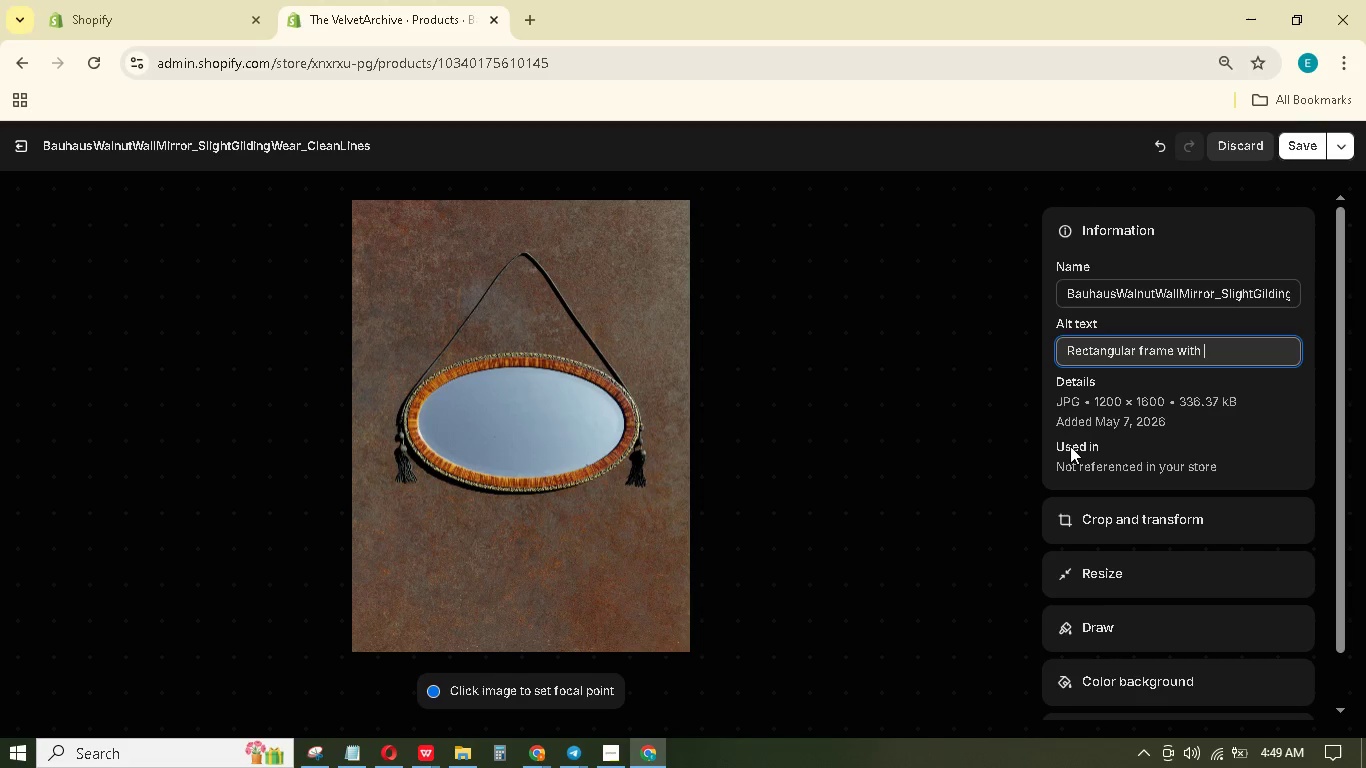 
type(ith worn gilding)
 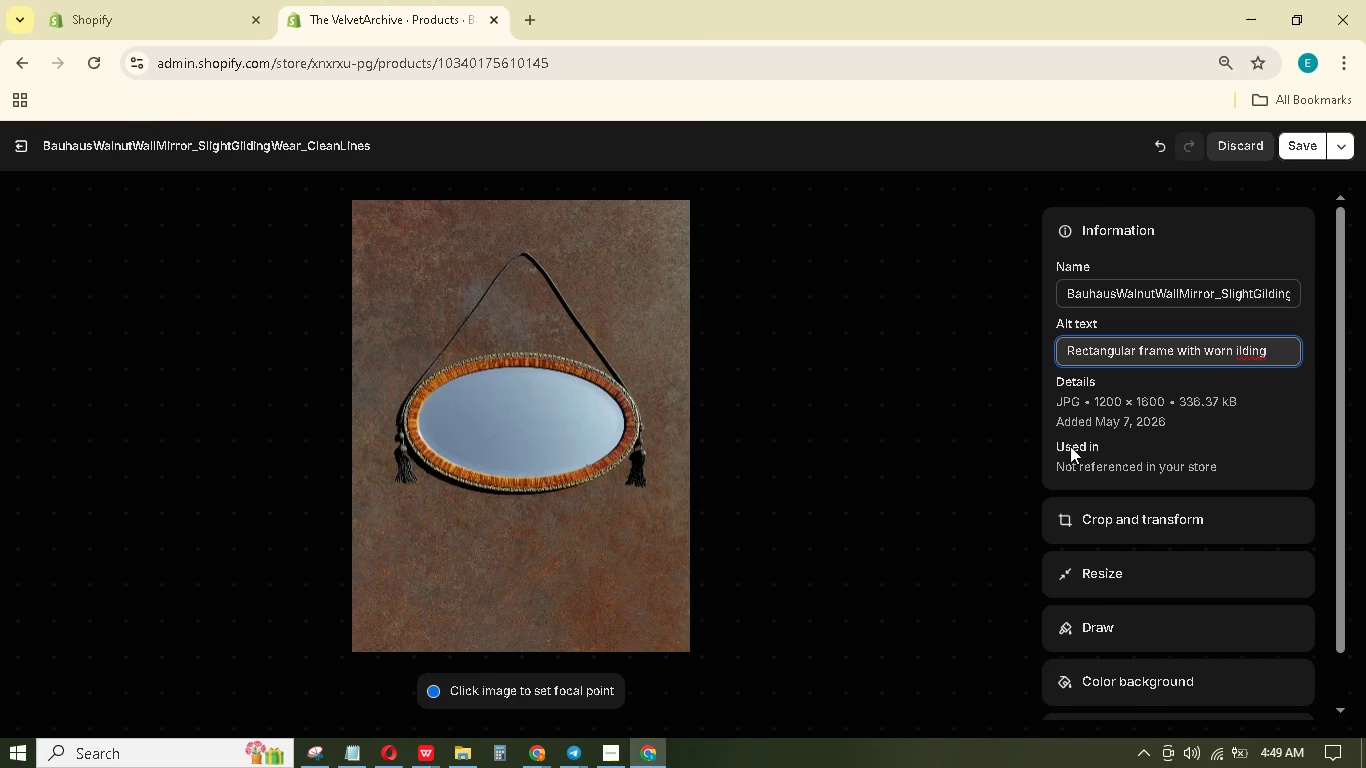 
wait(5.45)
 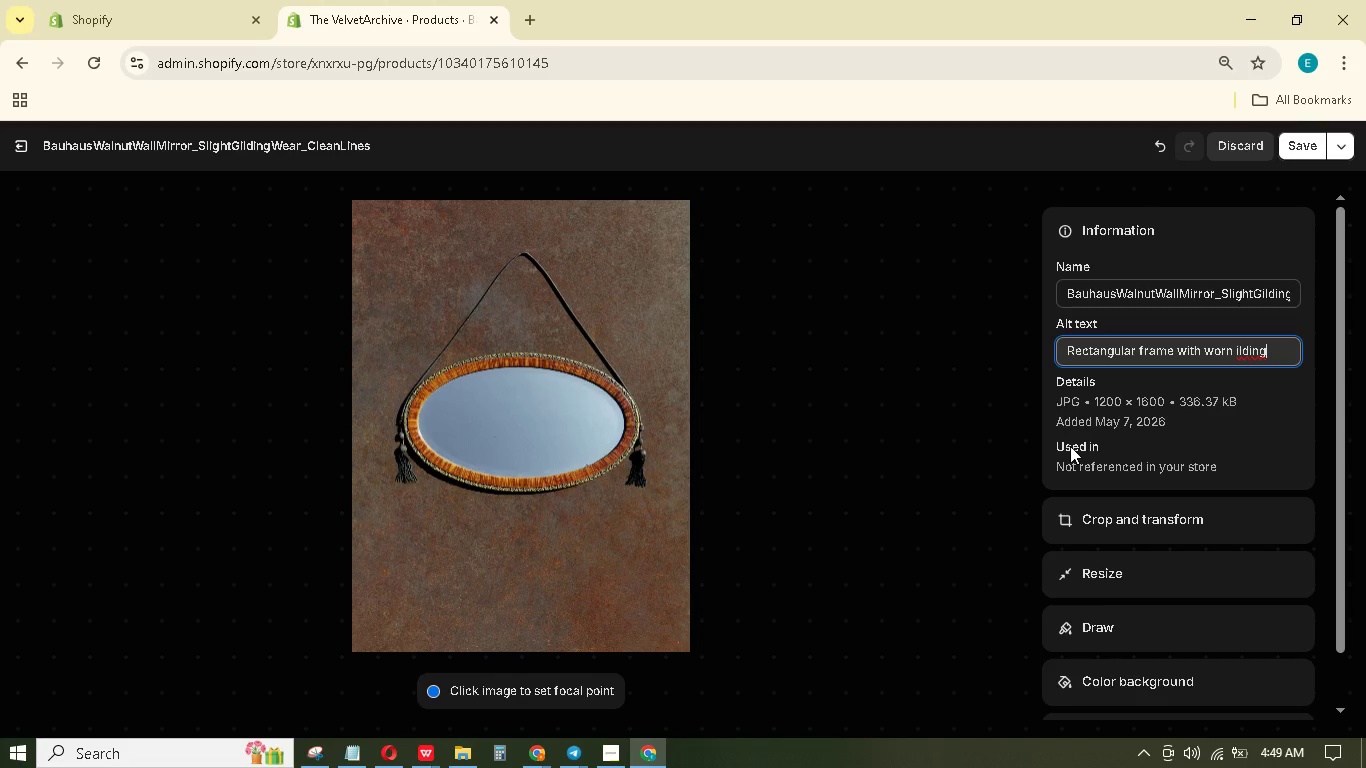 
key(ArrowLeft)
 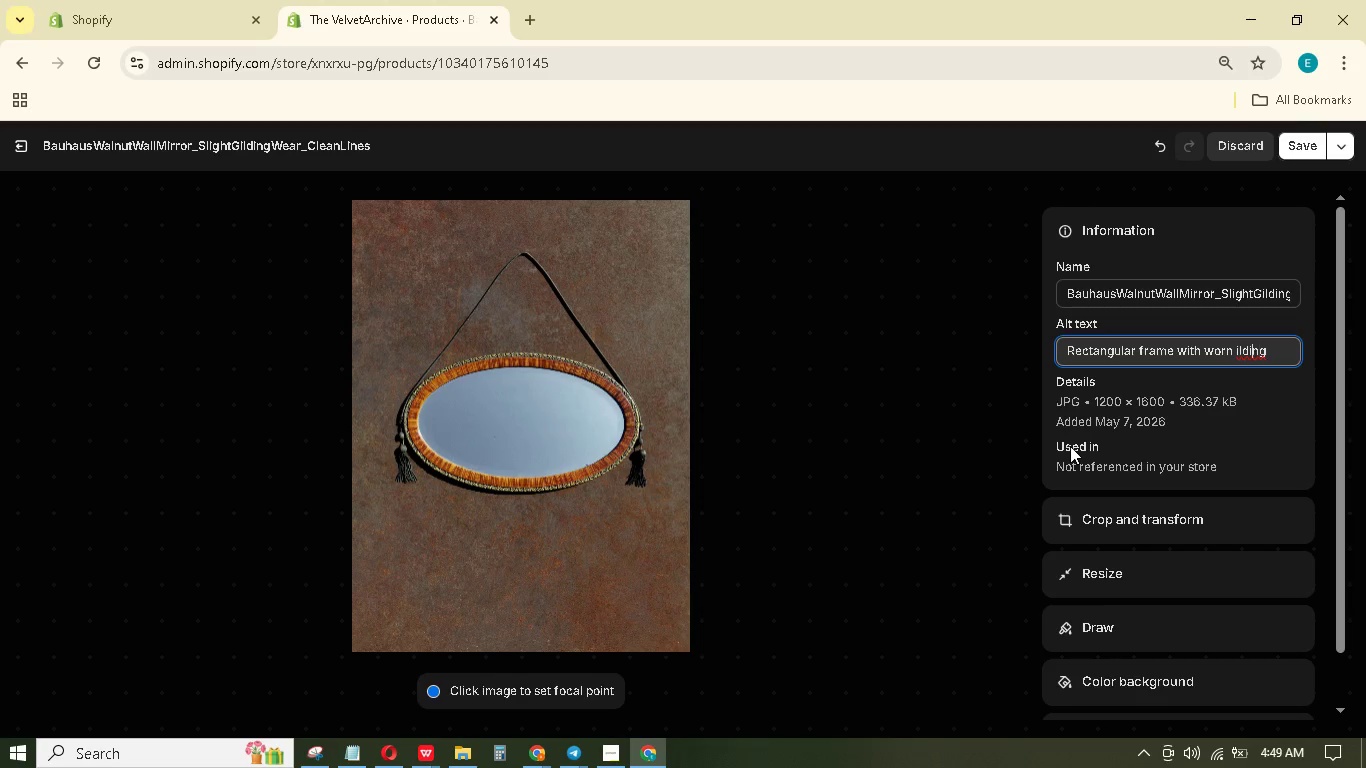 
key(ArrowLeft)
 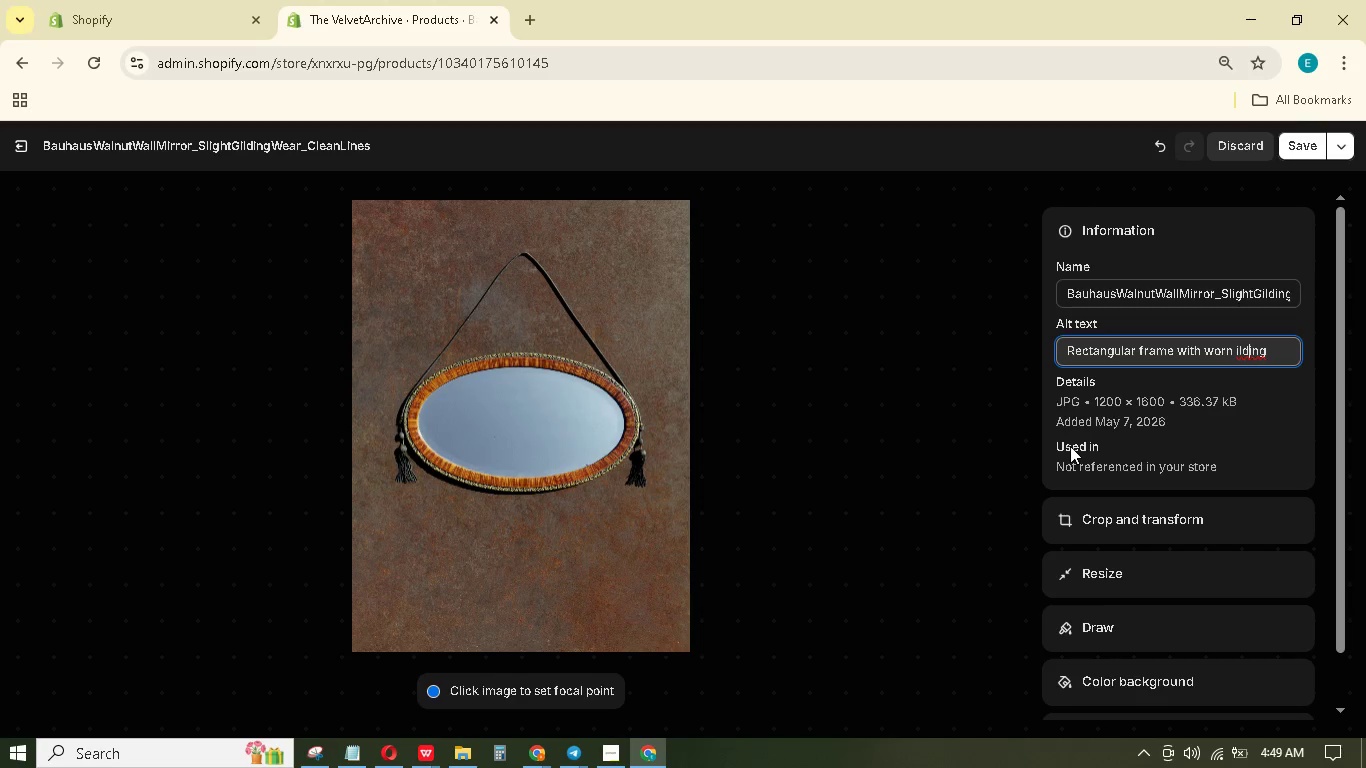 
key(ArrowLeft)
 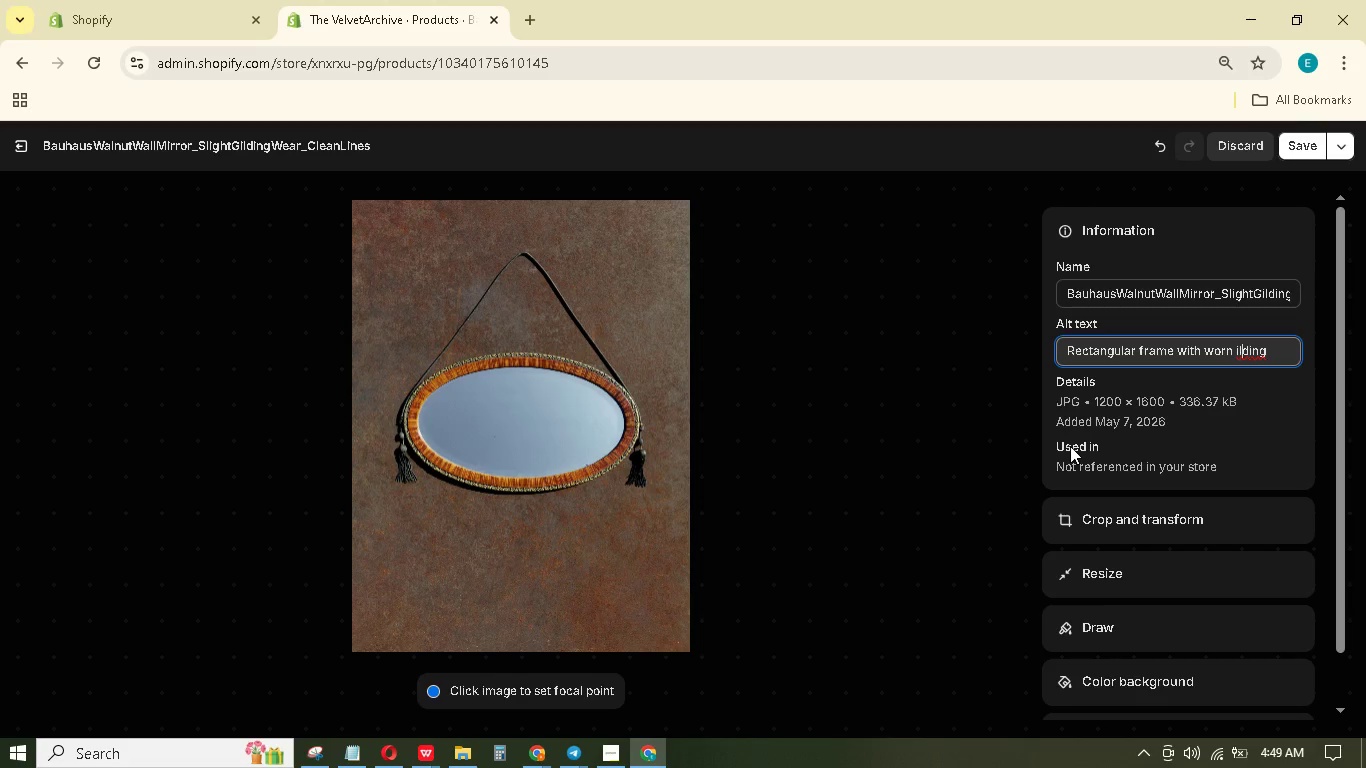 
key(ArrowLeft)
 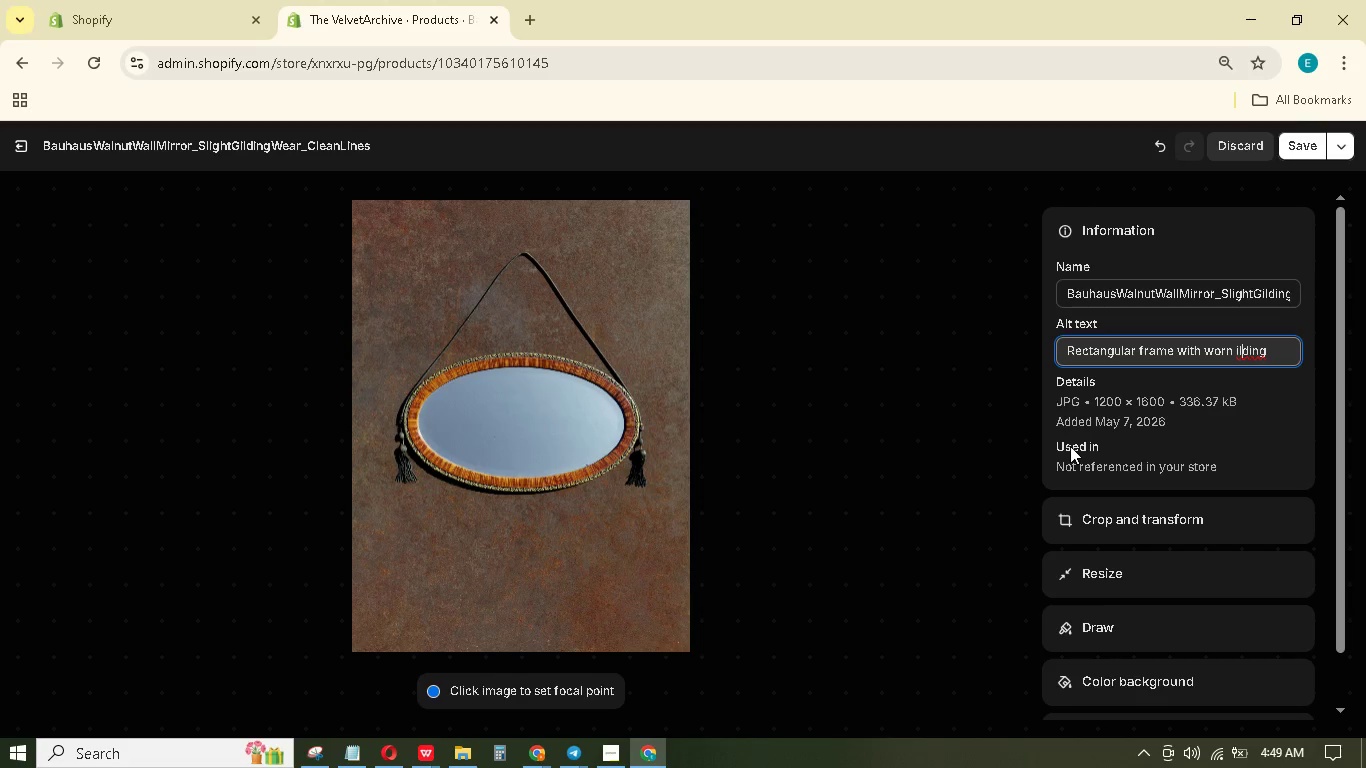 
key(ArrowLeft)
 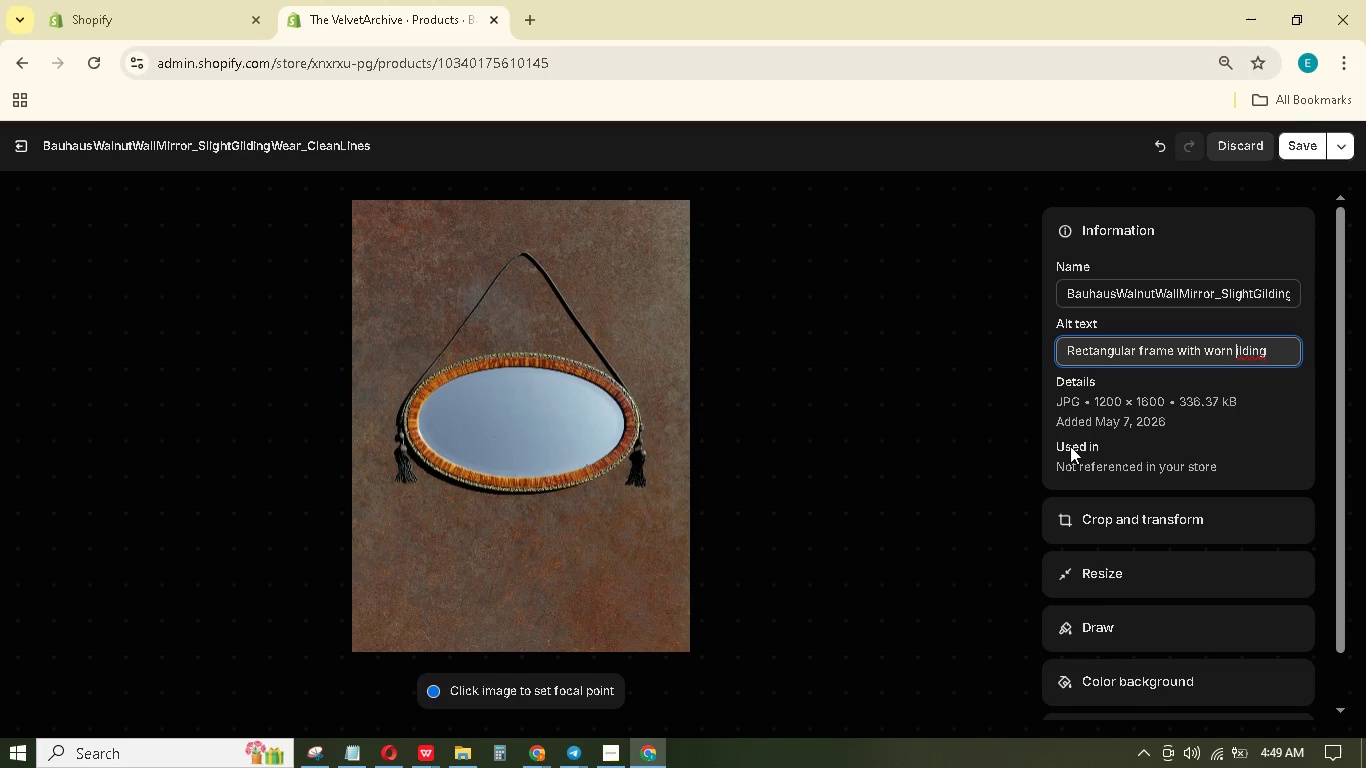 
key(ArrowLeft)
 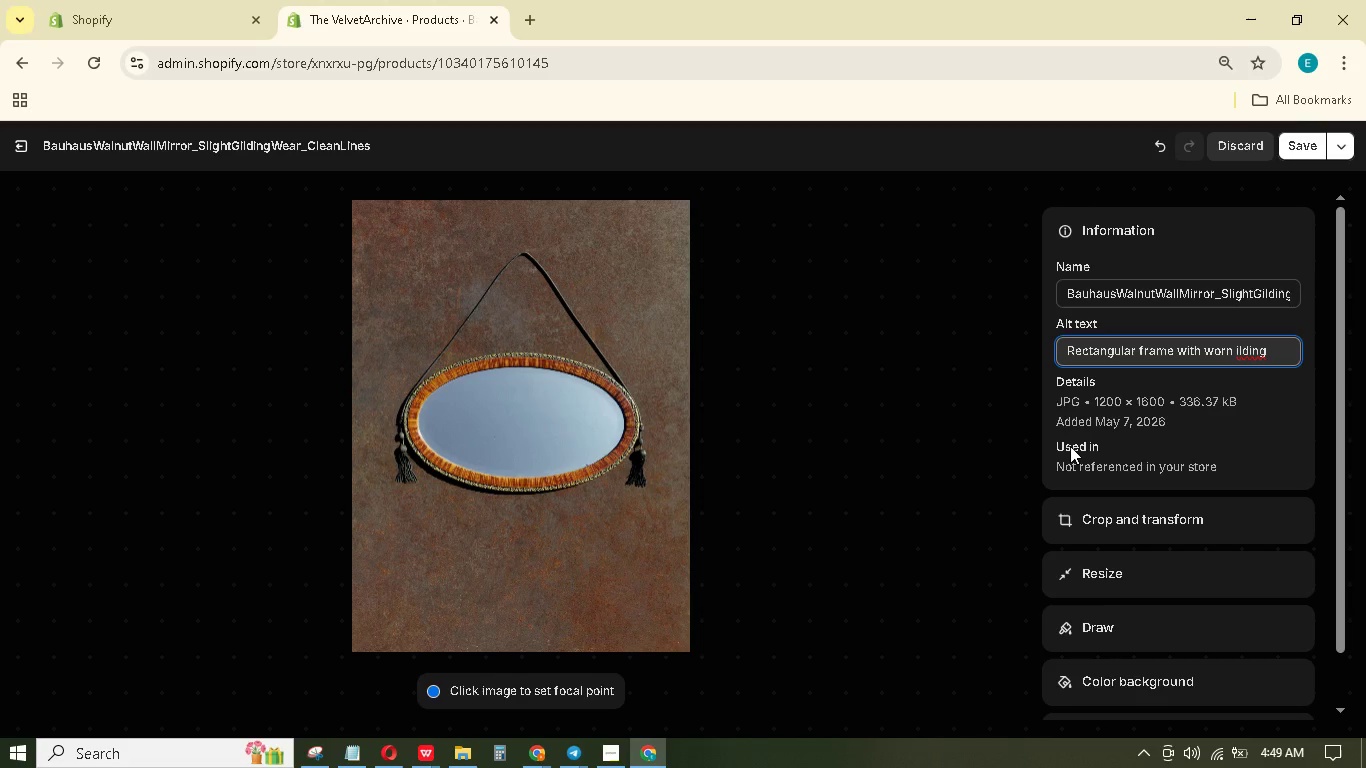 
key(G)
 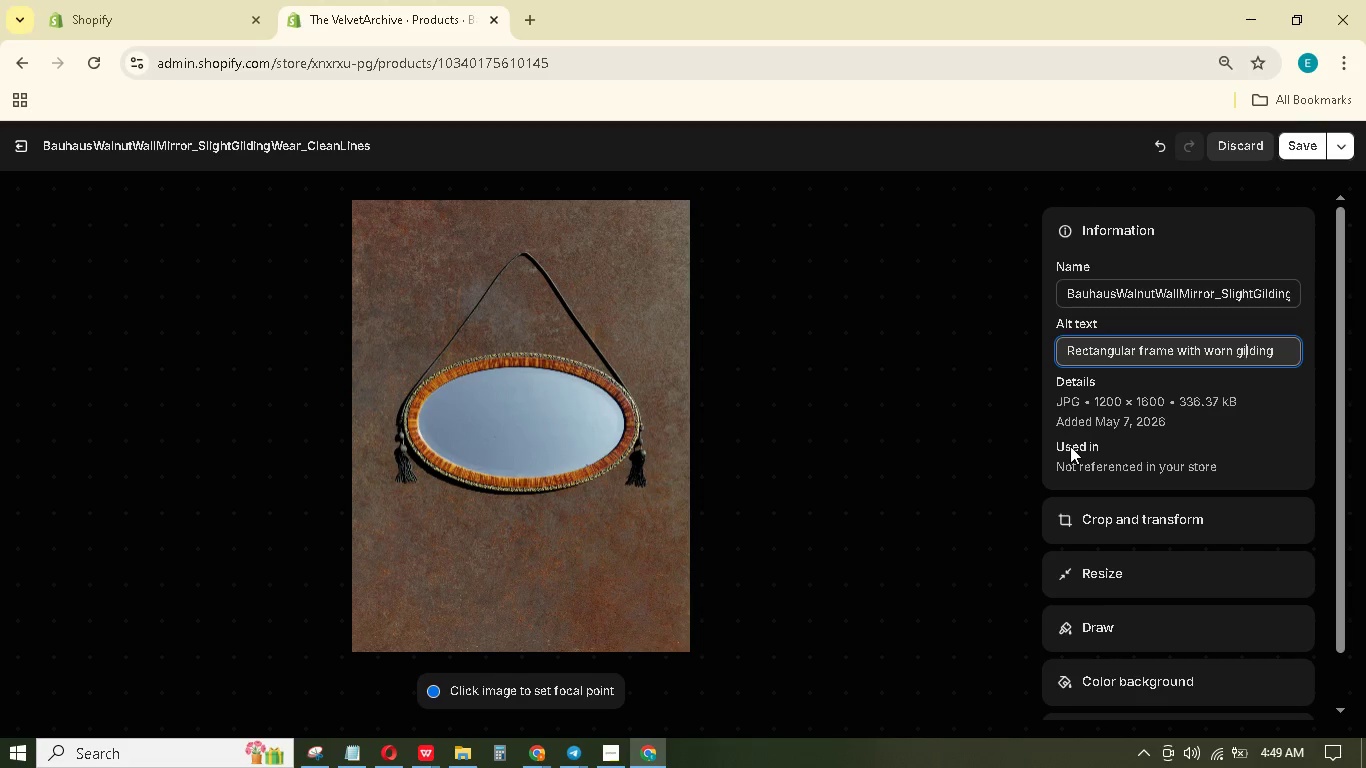 
hold_key(key=ArrowRight, duration=0.84)
 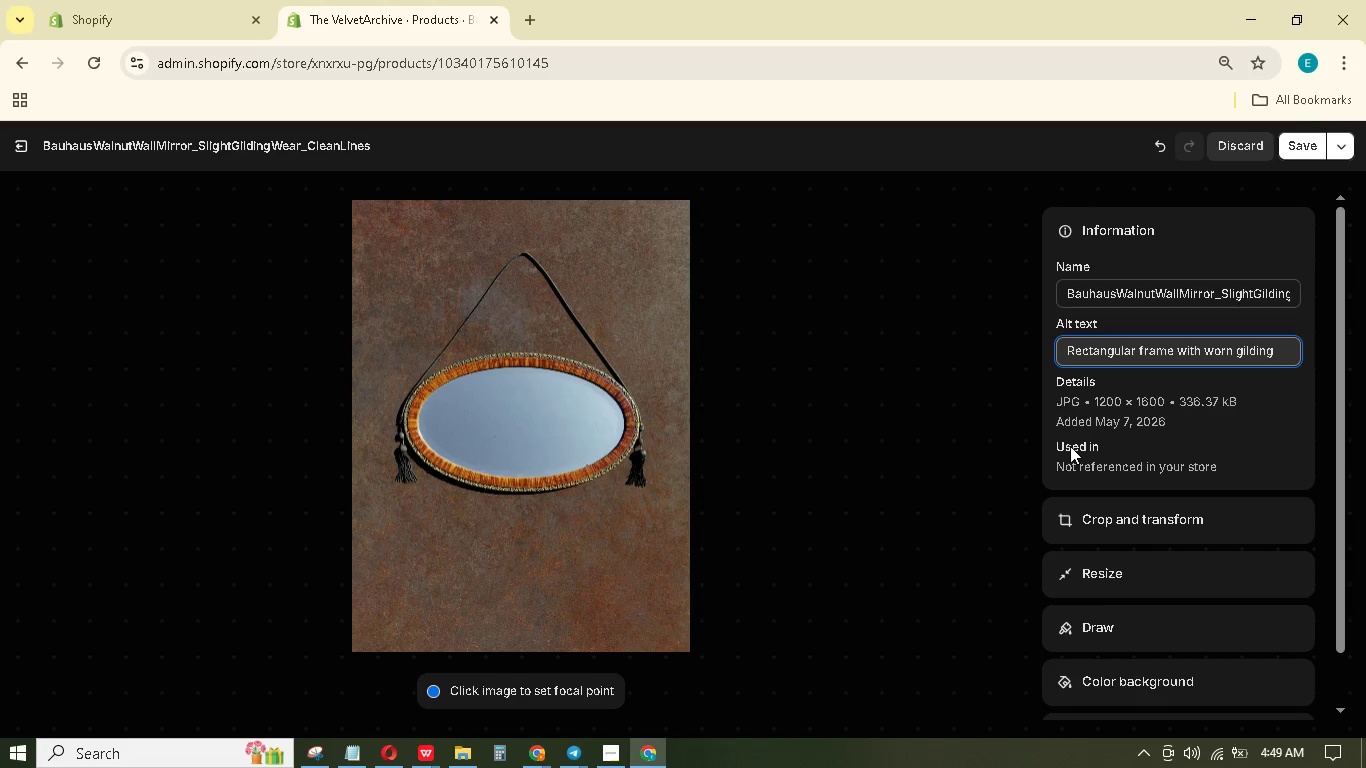 
key(Comma)
 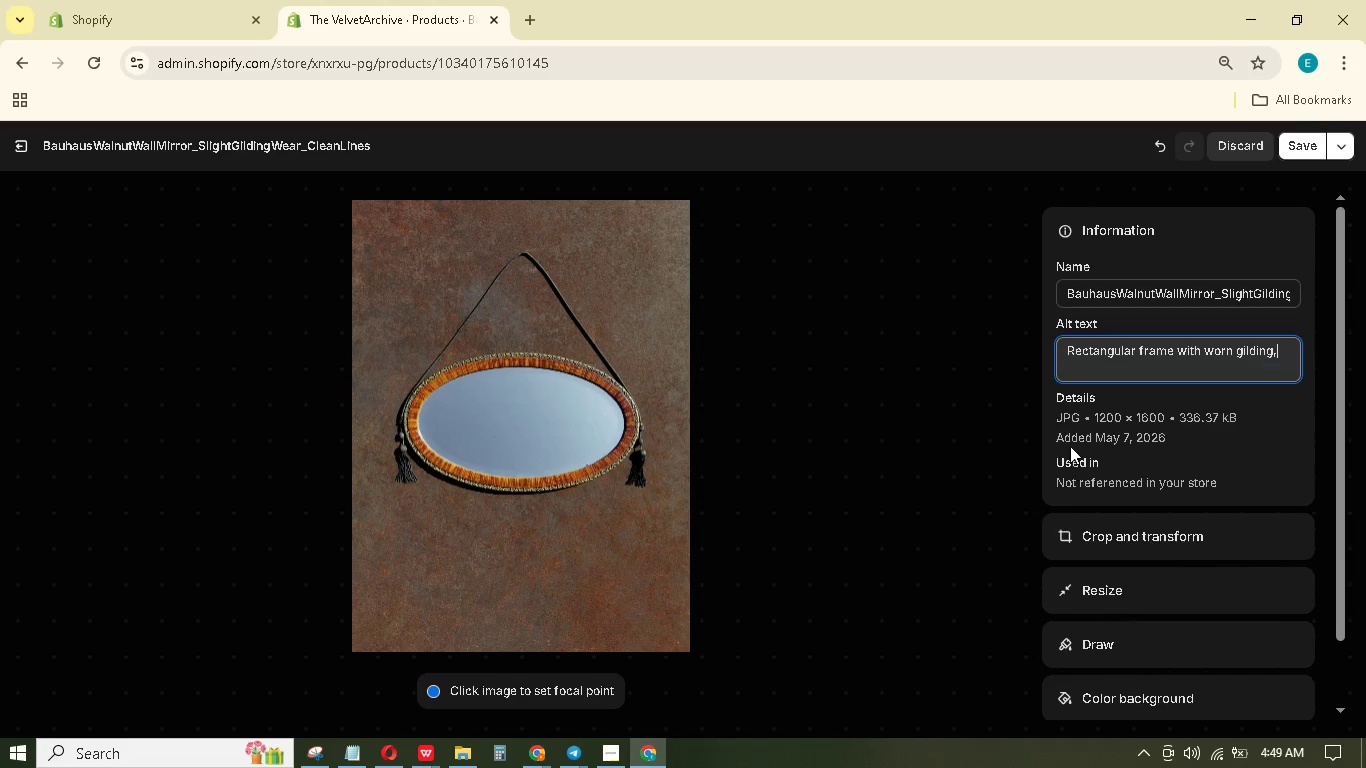 
key(Space)
 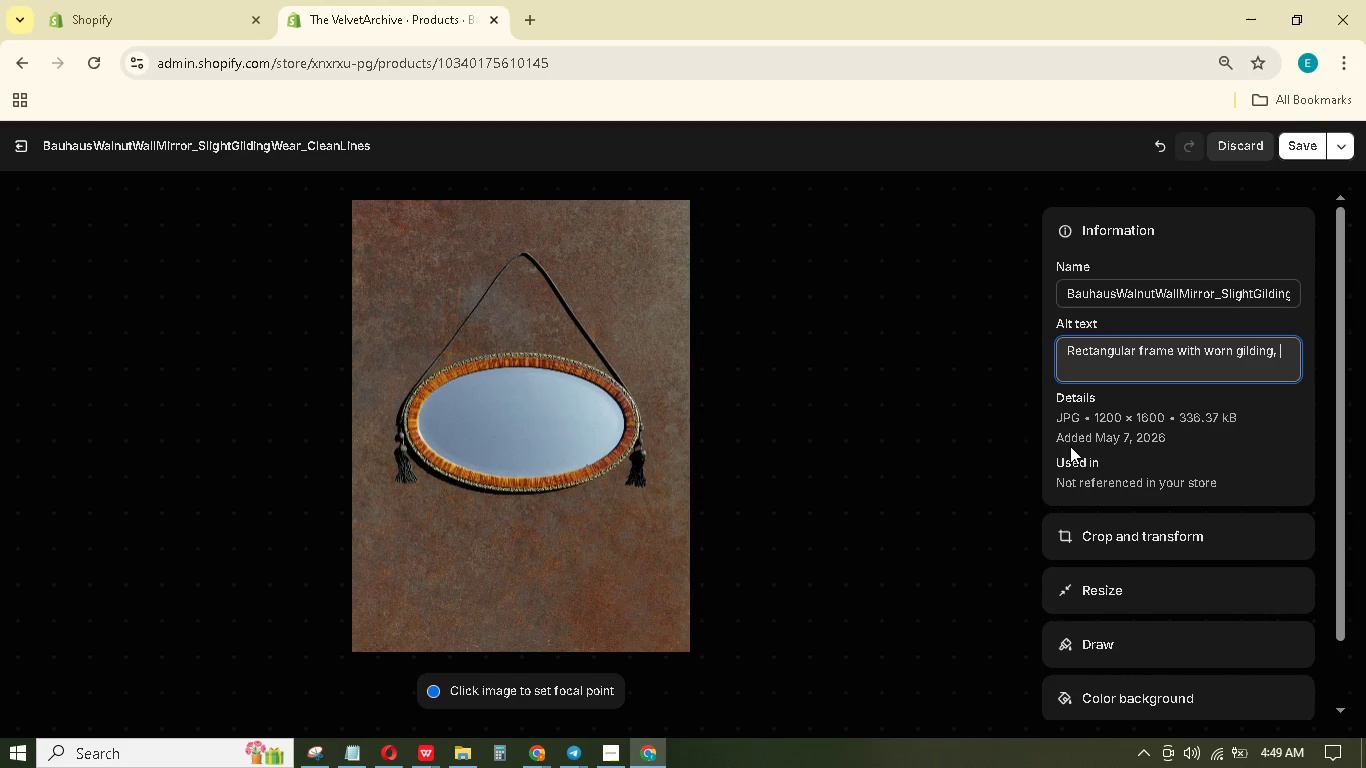 
wait(5.84)
 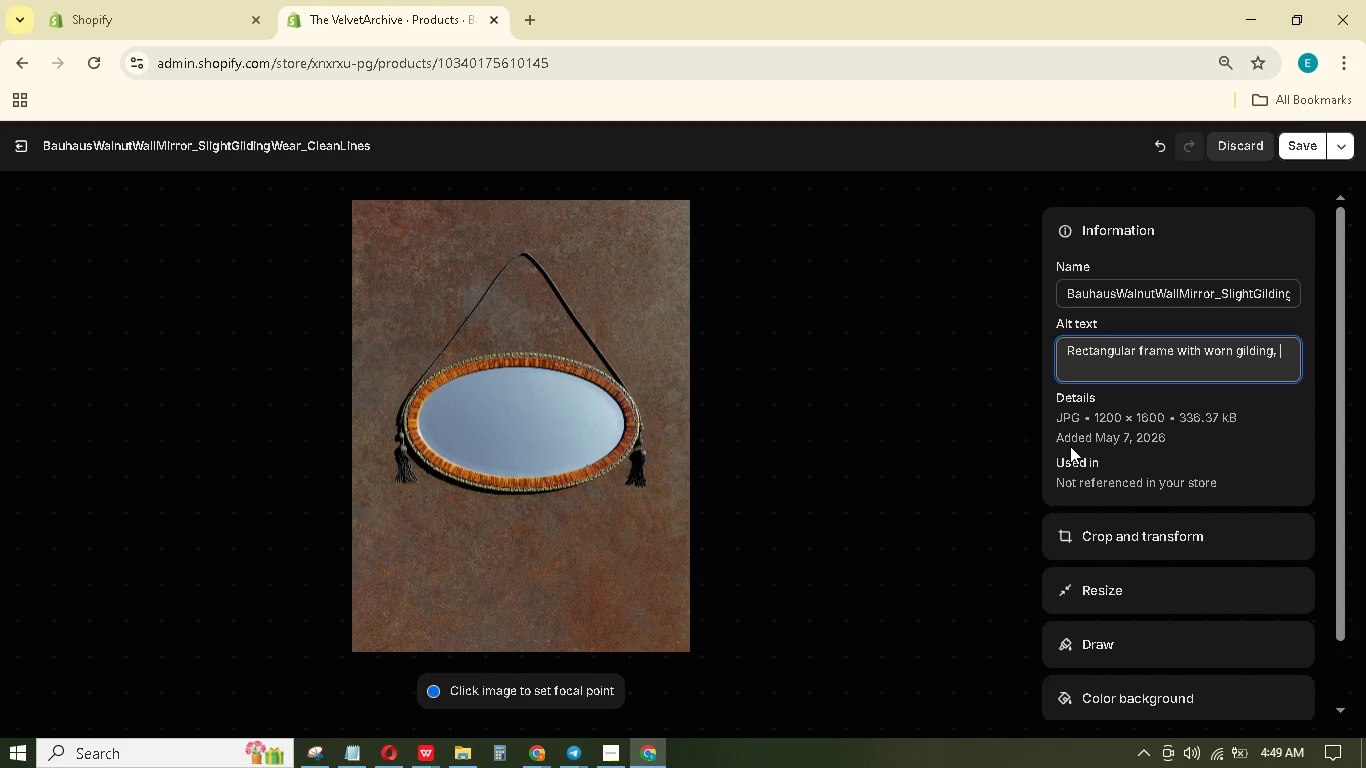 
type(antique)
 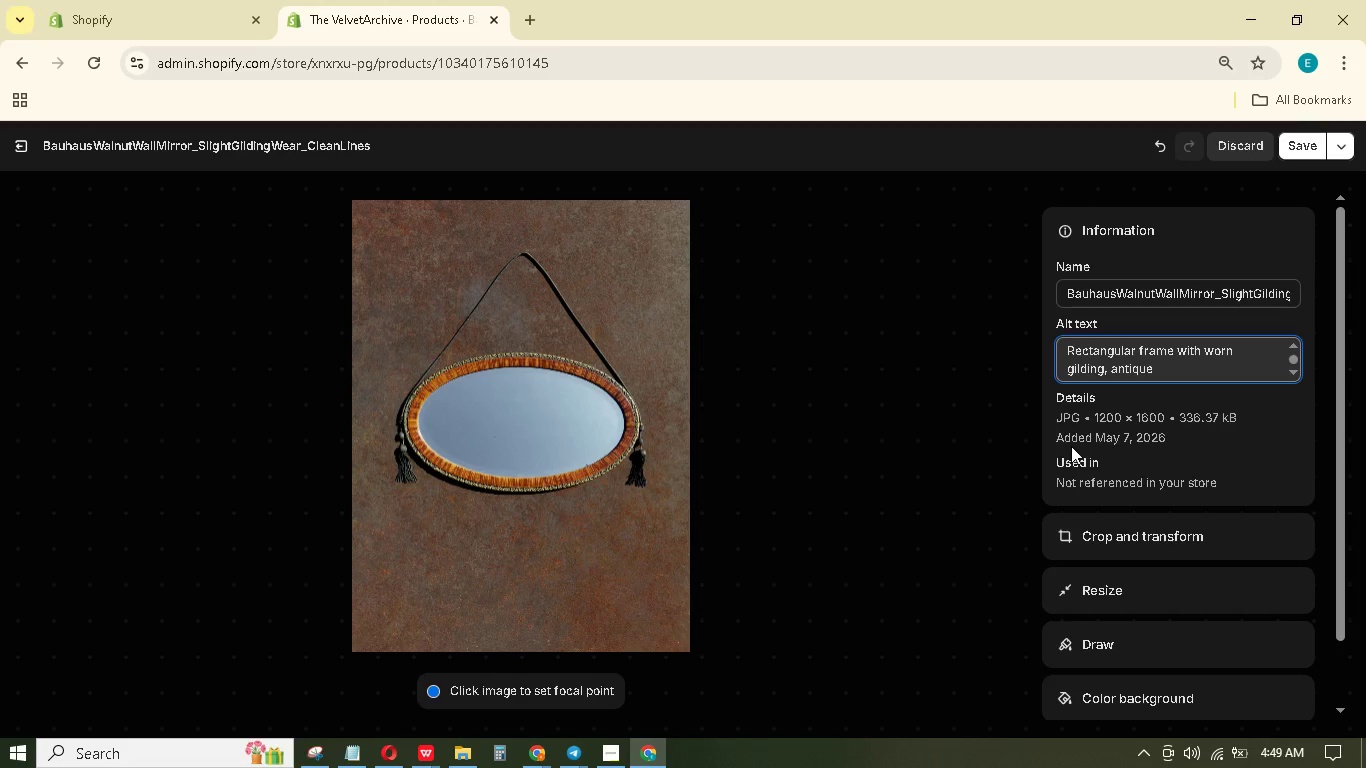 
wait(21.55)
 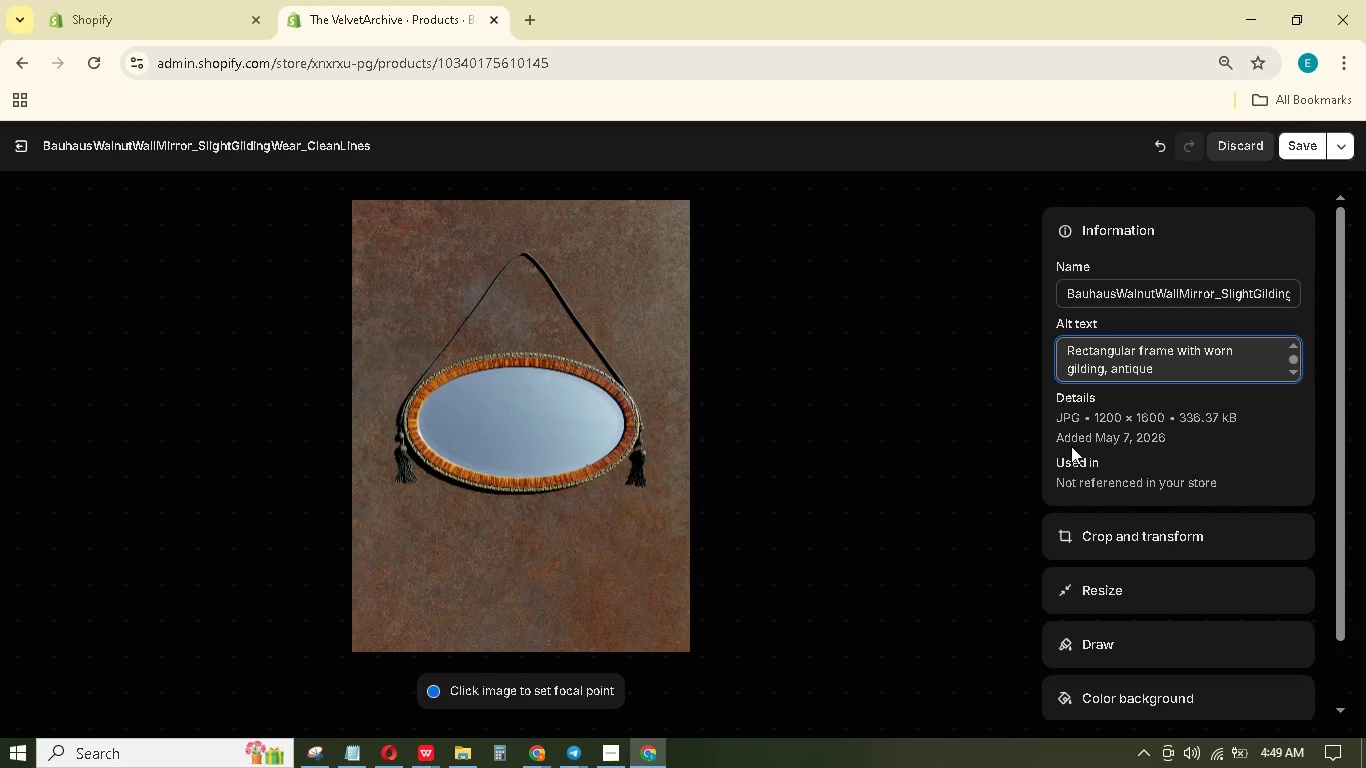 
type( mirroe.)
 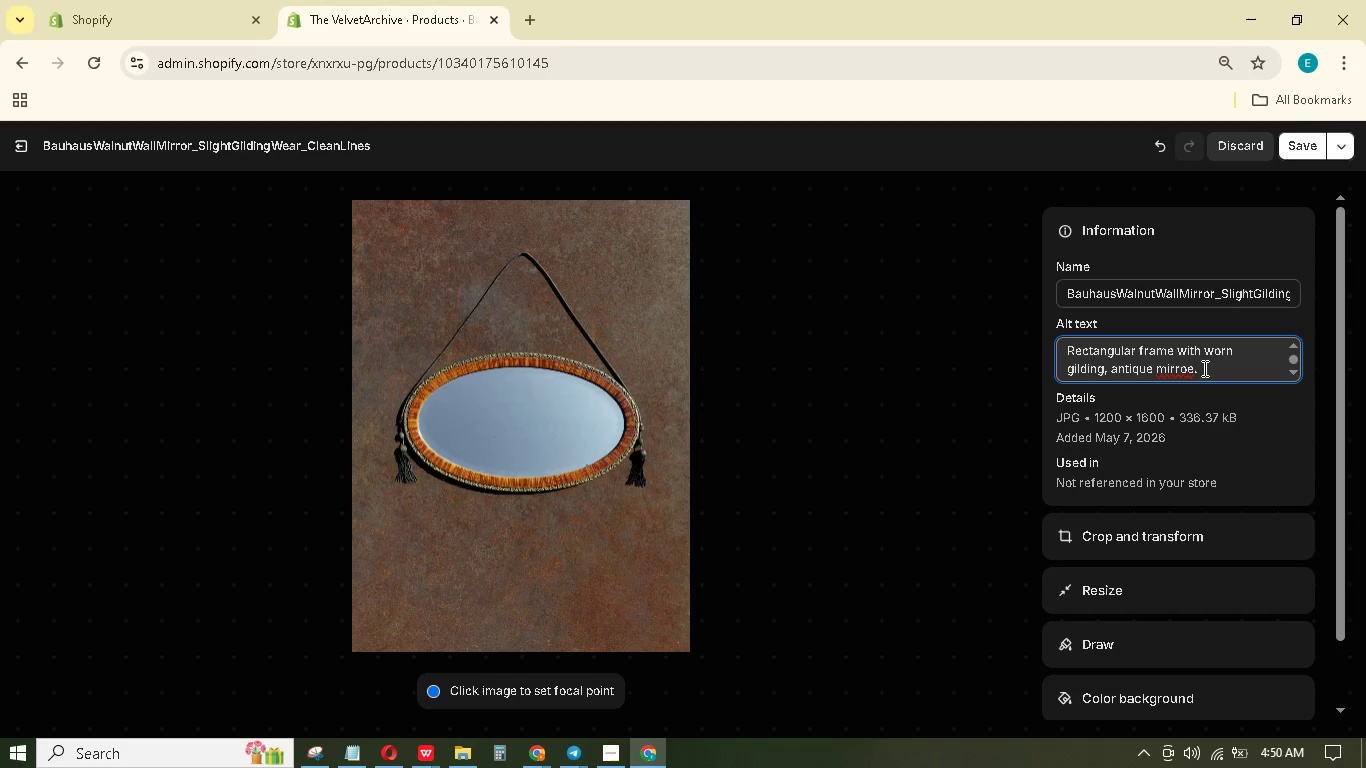 
key(ArrowLeft)
 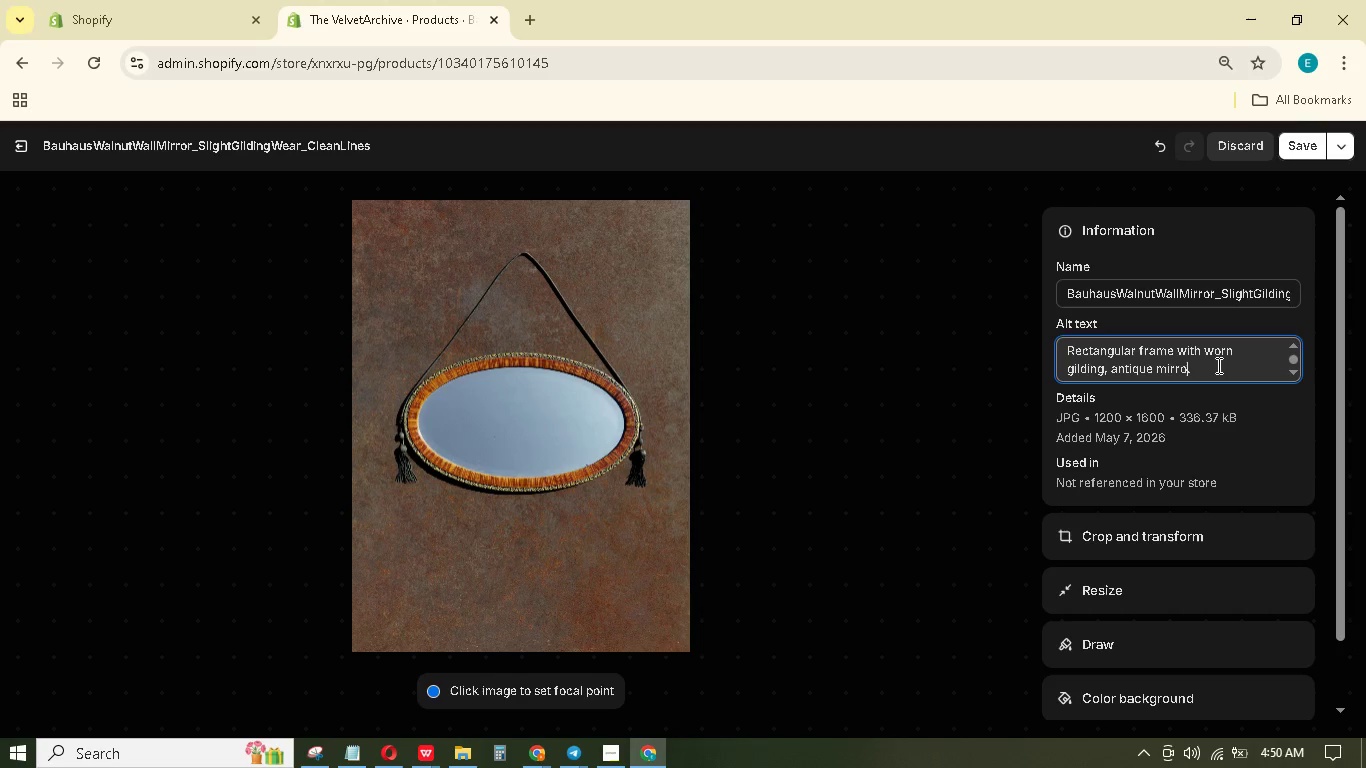 
key(Backspace)
 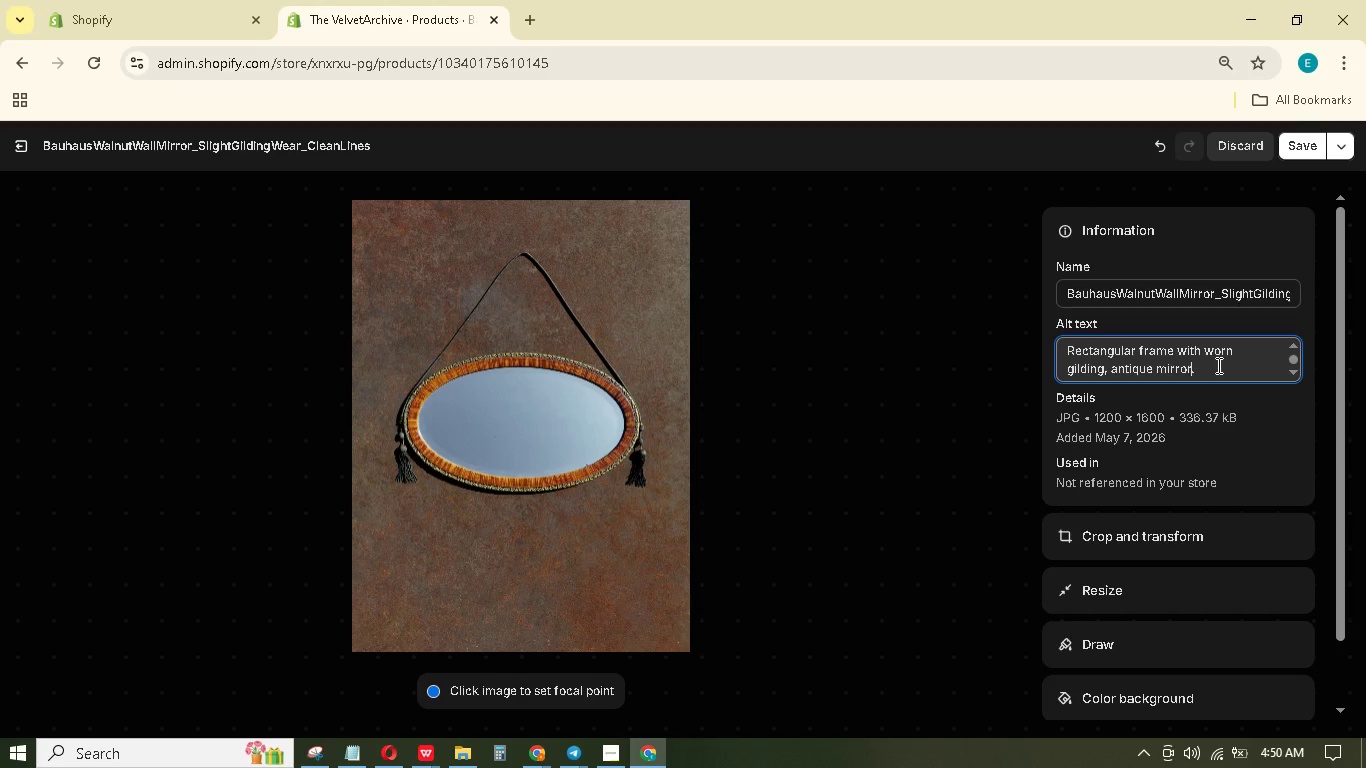 
key(R)
 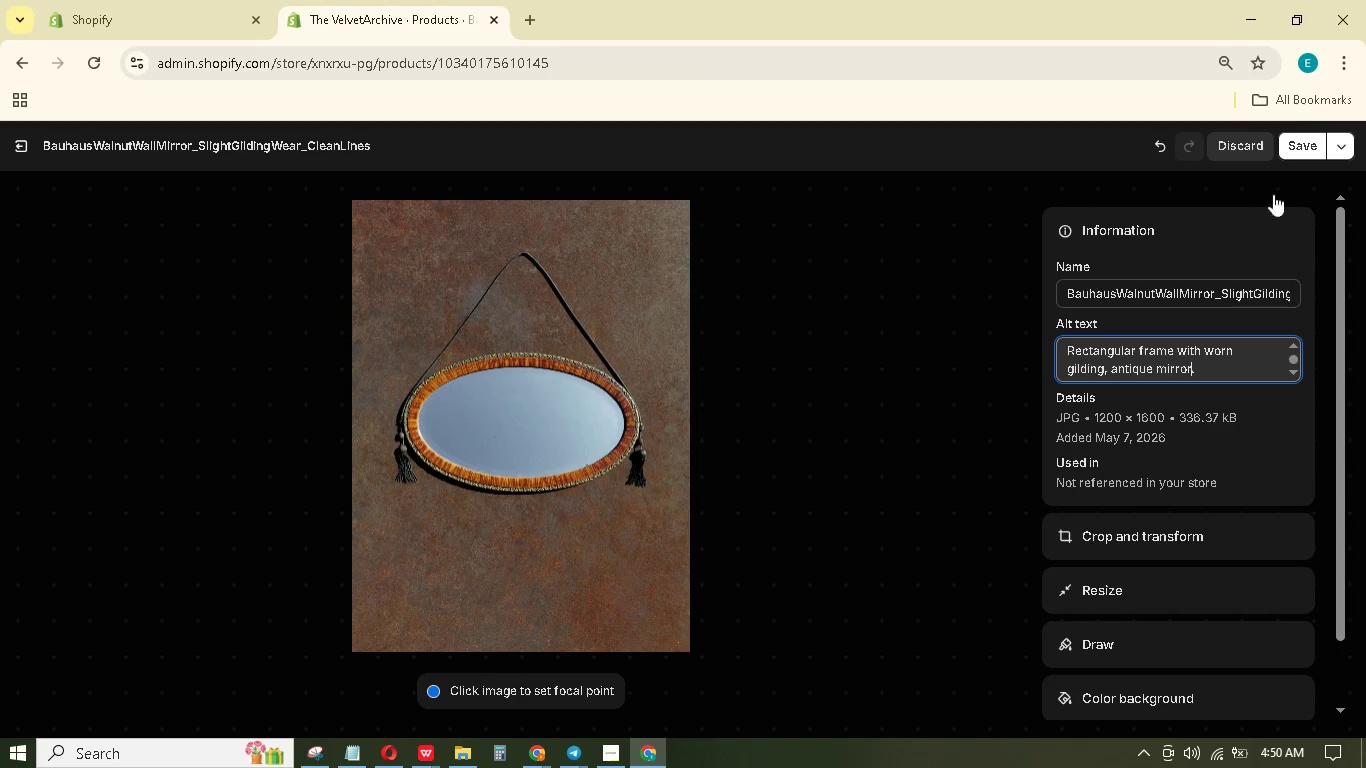 
left_click([1302, 142])
 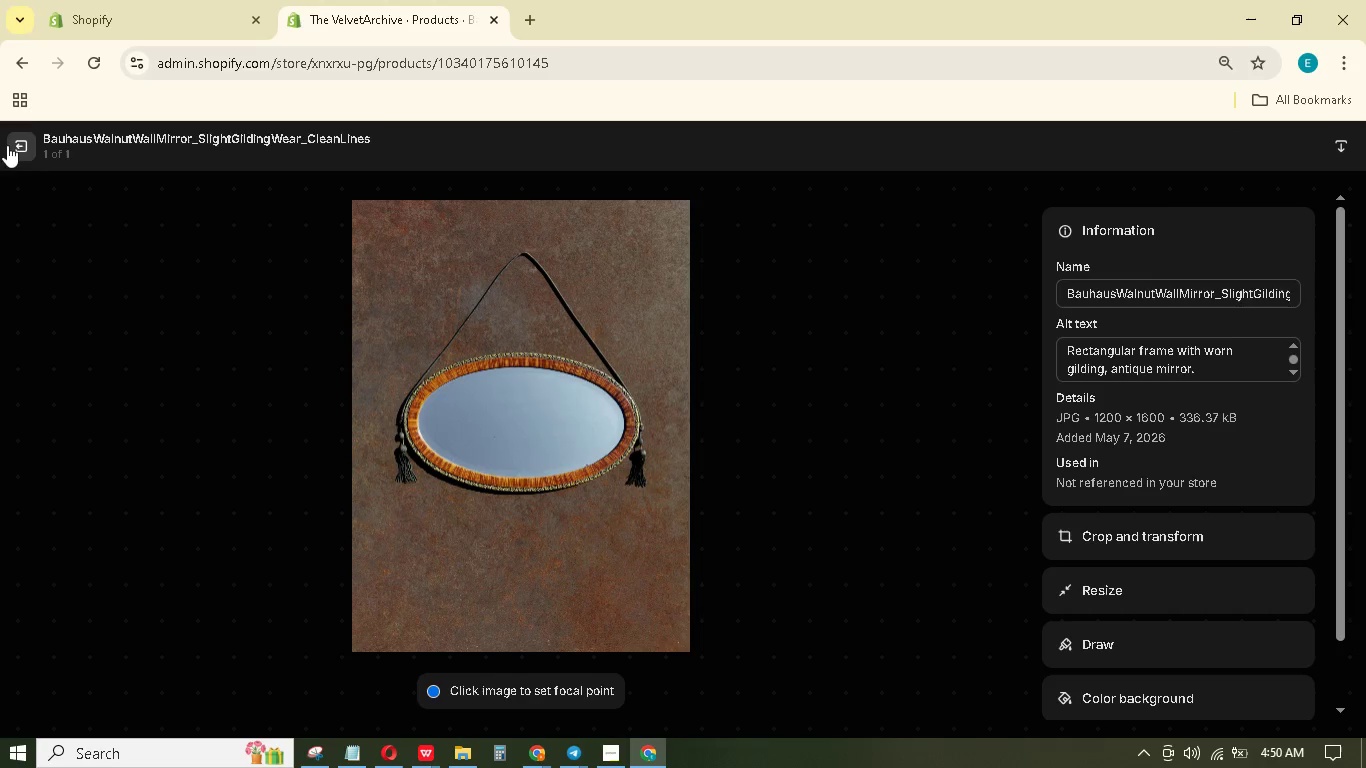 
left_click([13, 142])
 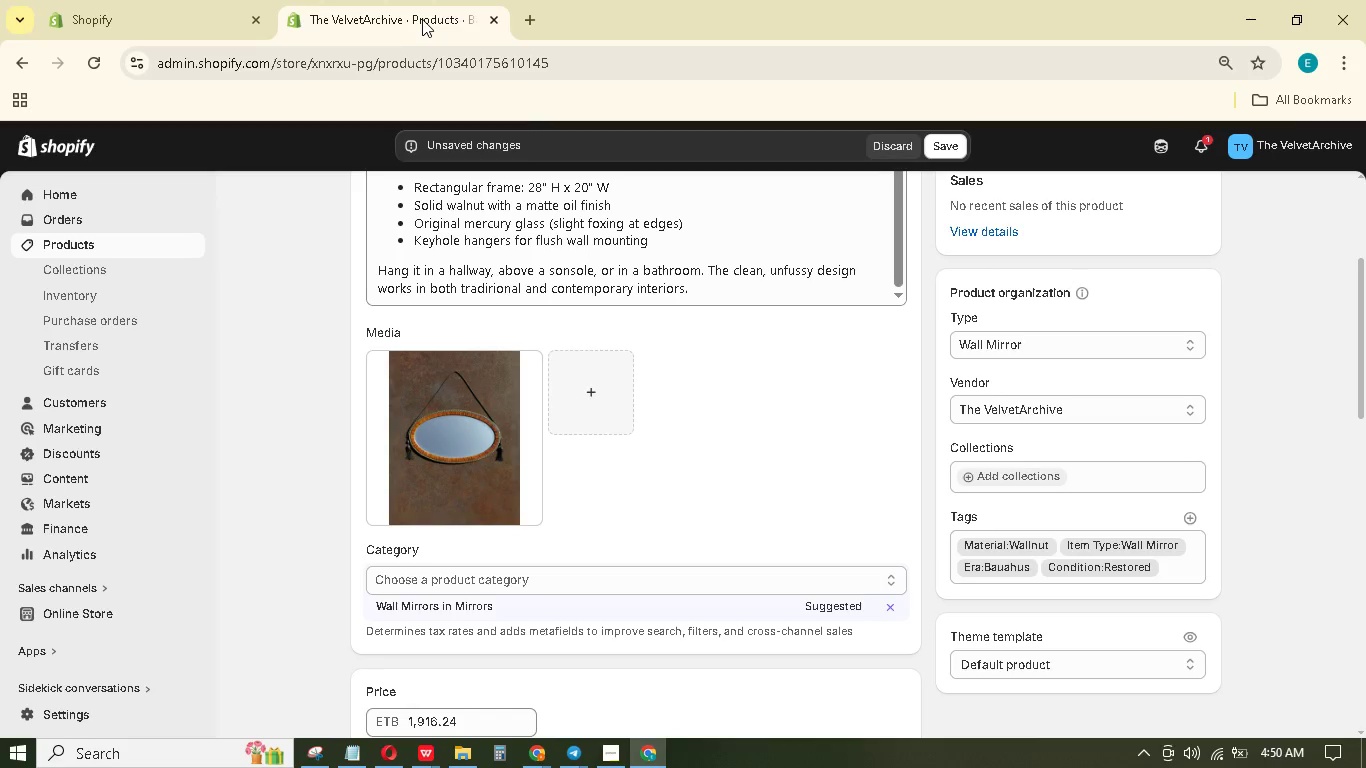 
scroll: coordinate [688, 431], scroll_direction: down, amount: 8.0
 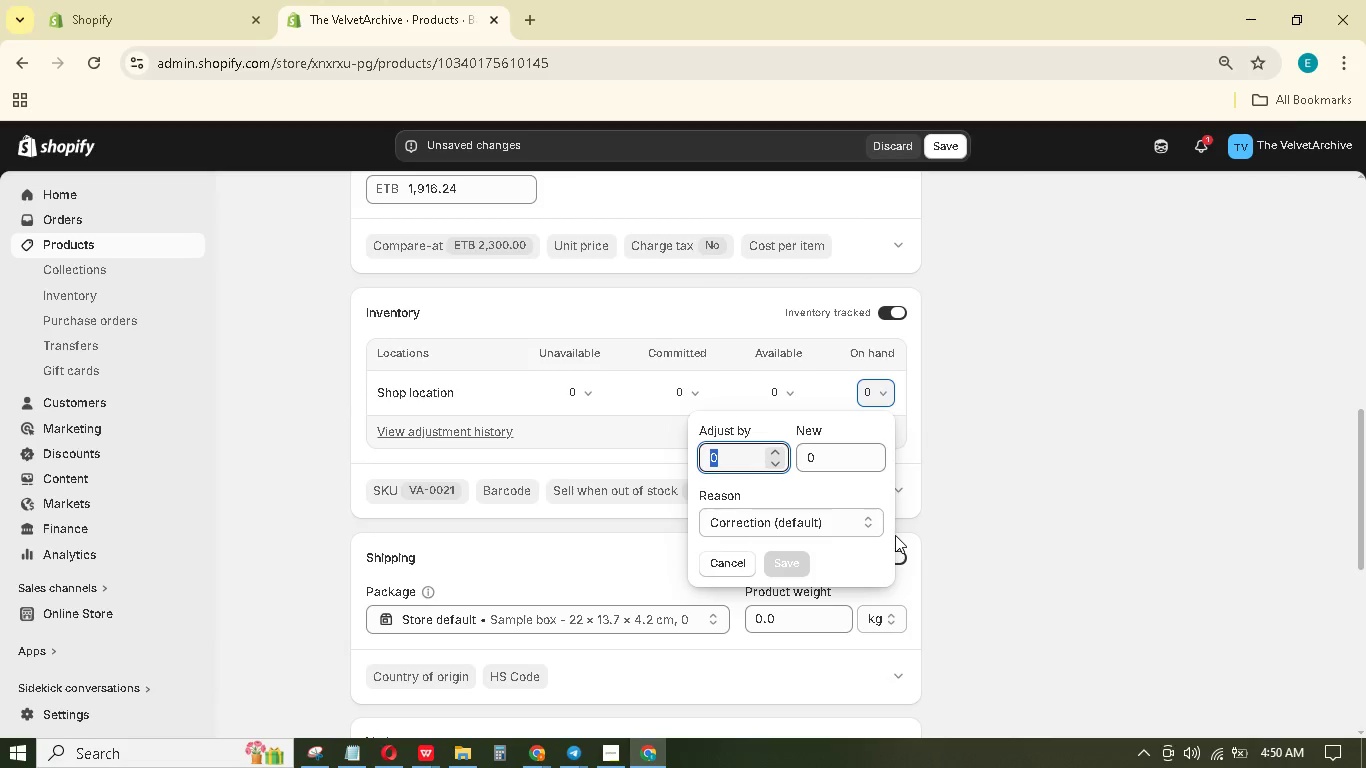 
key(Numpad1)
 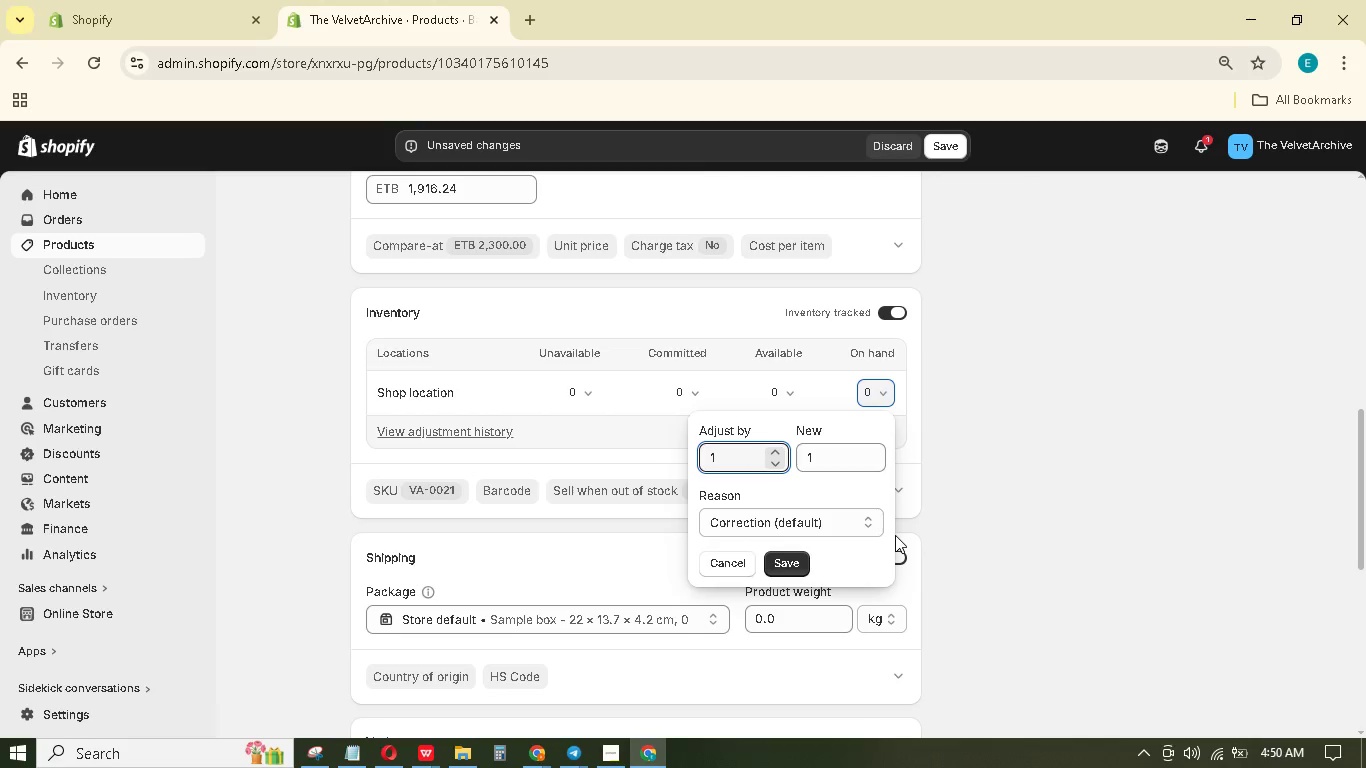 
key(NumpadEnter)
 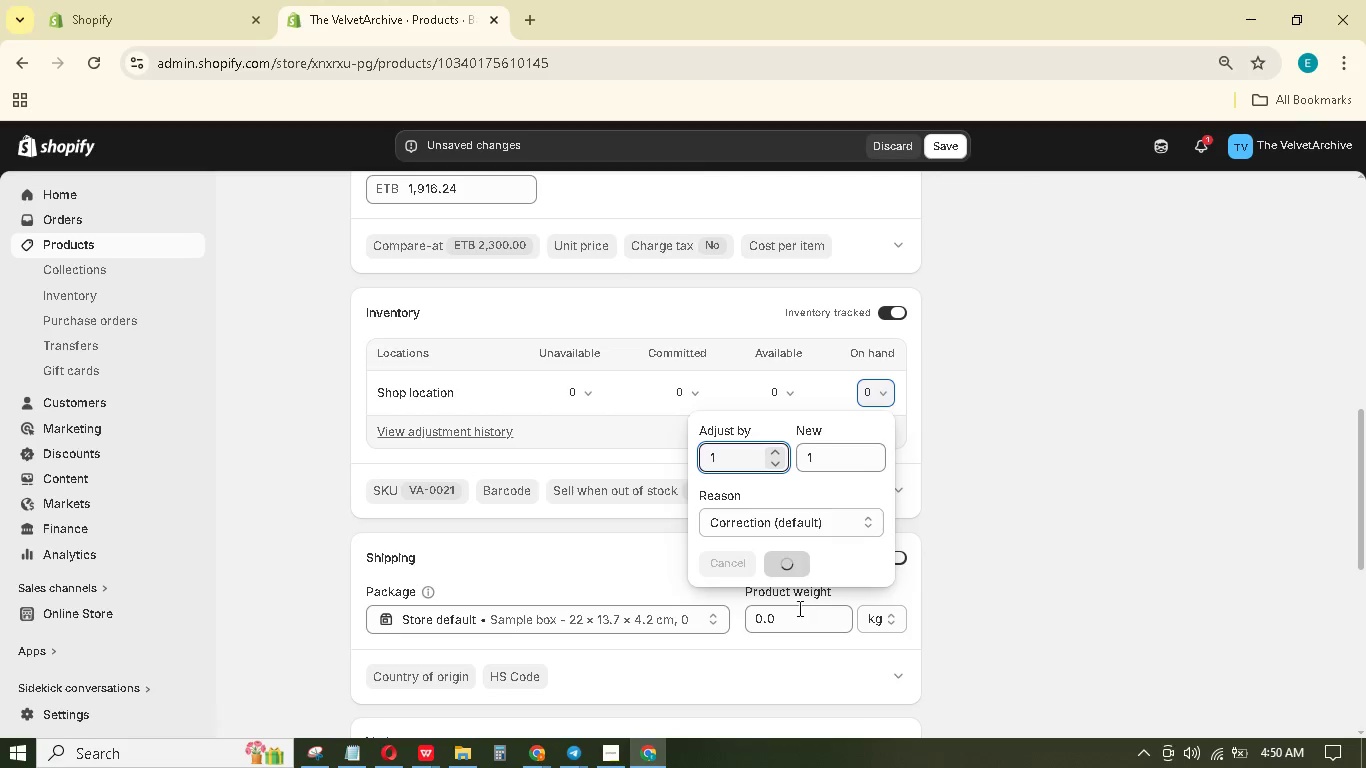 
left_click_drag(start_coordinate=[794, 616], to_coordinate=[734, 621])
 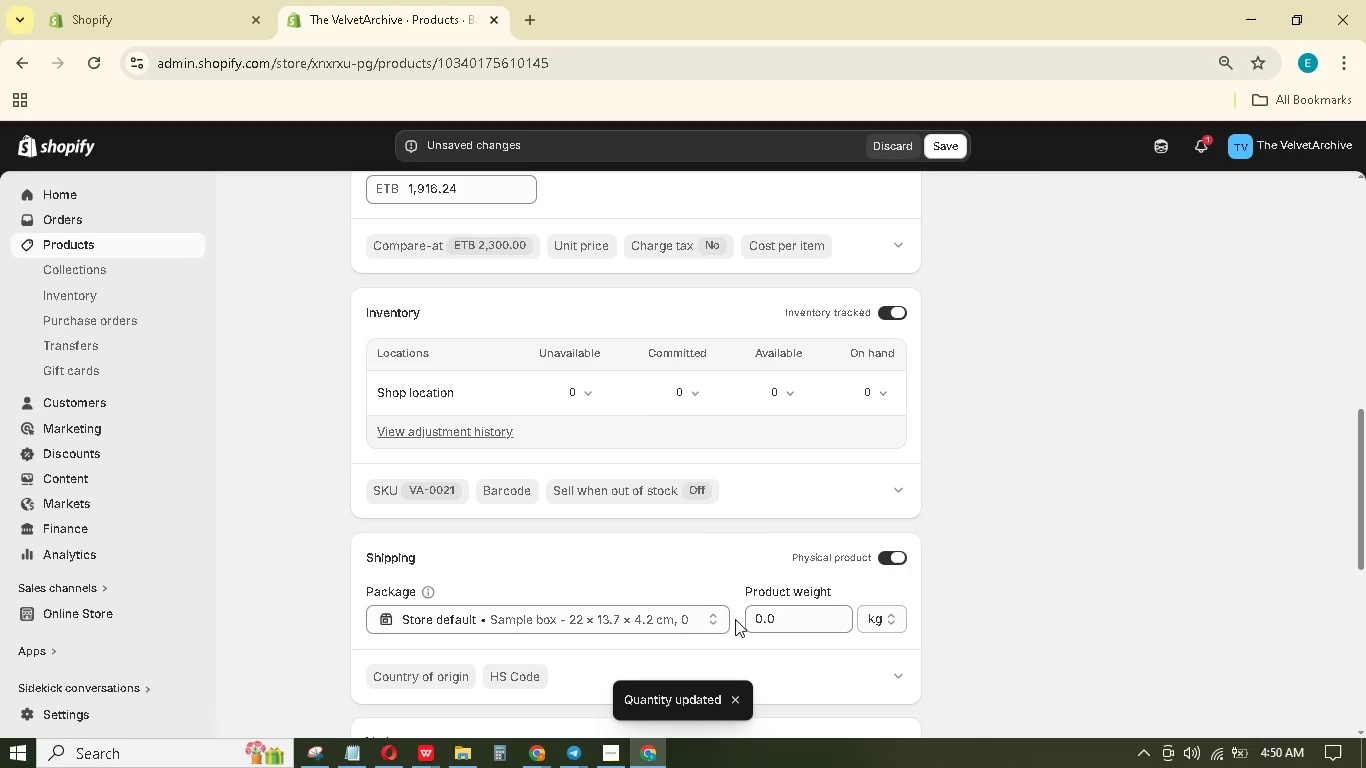 
double_click([734, 621])
 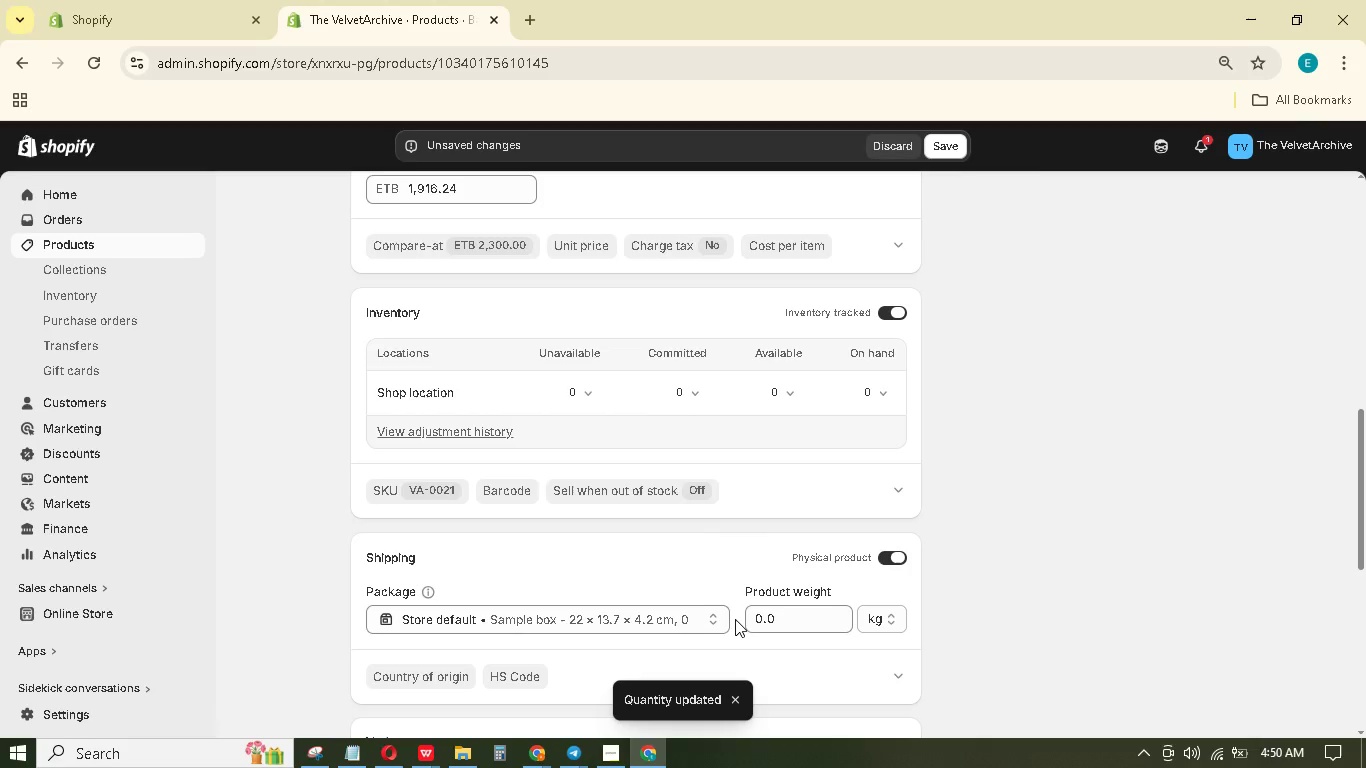 
key(Numpad5)
 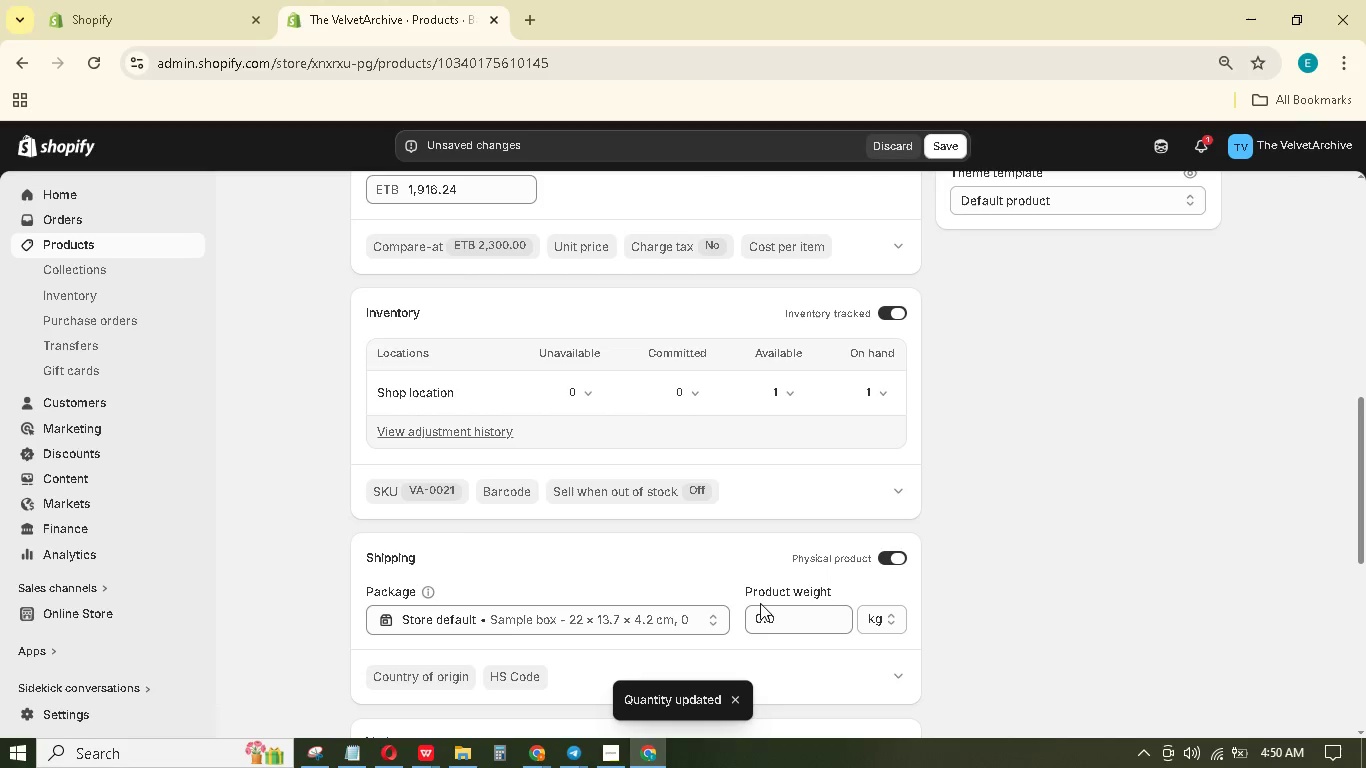 
left_click_drag(start_coordinate=[805, 604], to_coordinate=[732, 622])
 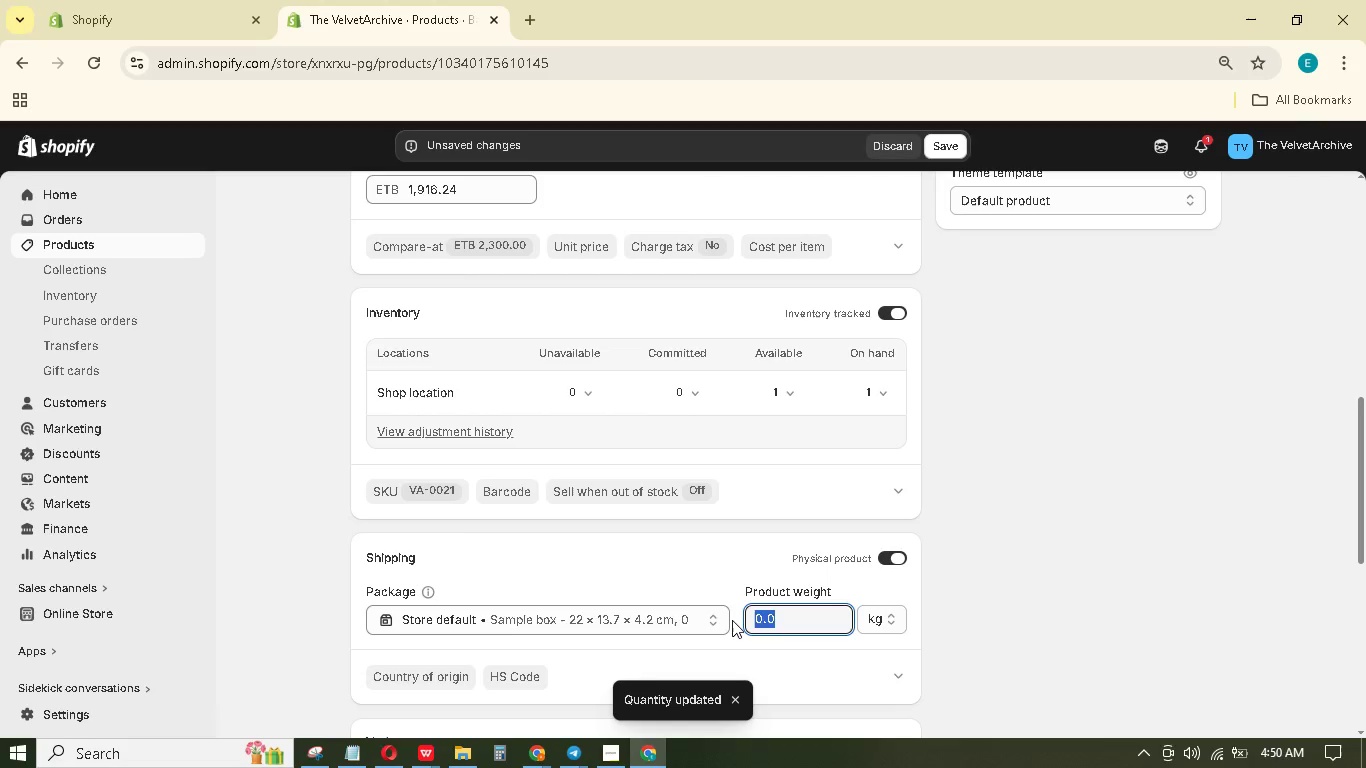 
key(Numpad5)
 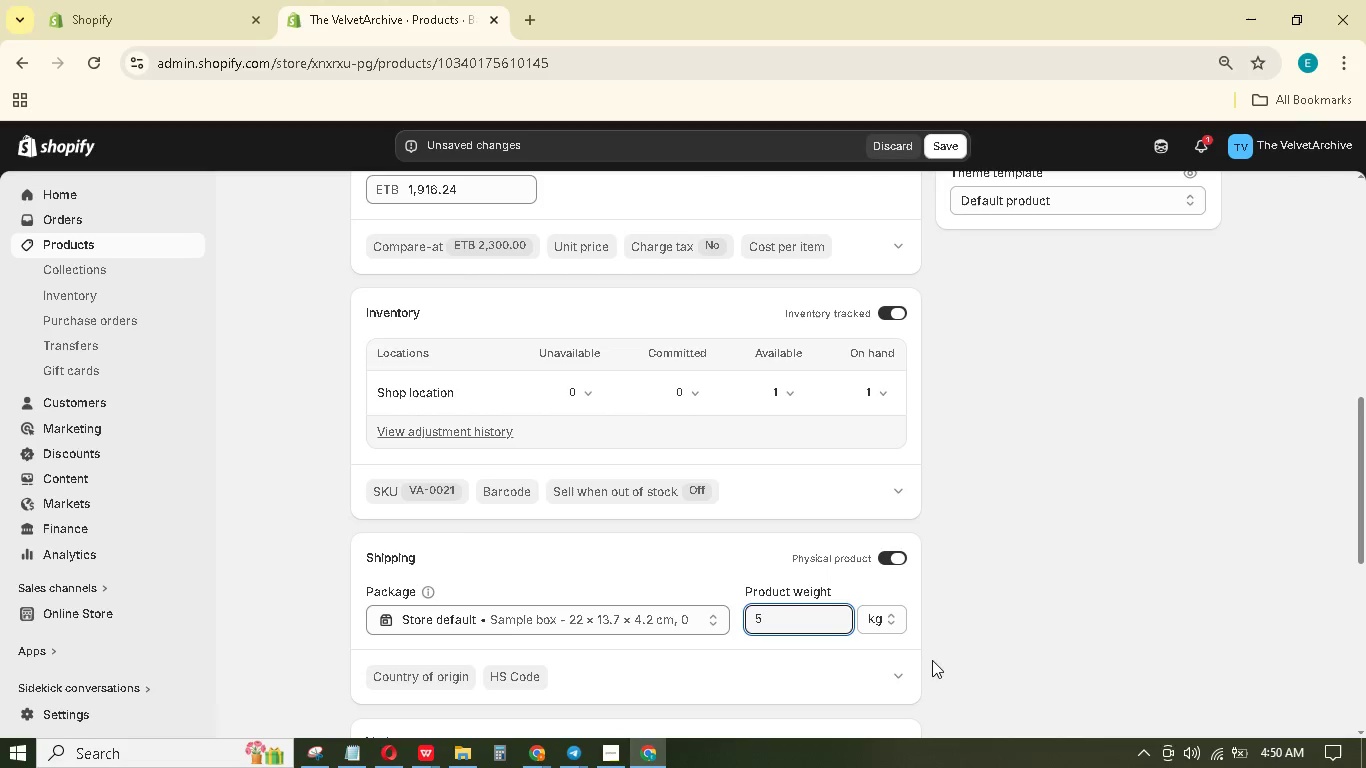 
left_click([881, 617])
 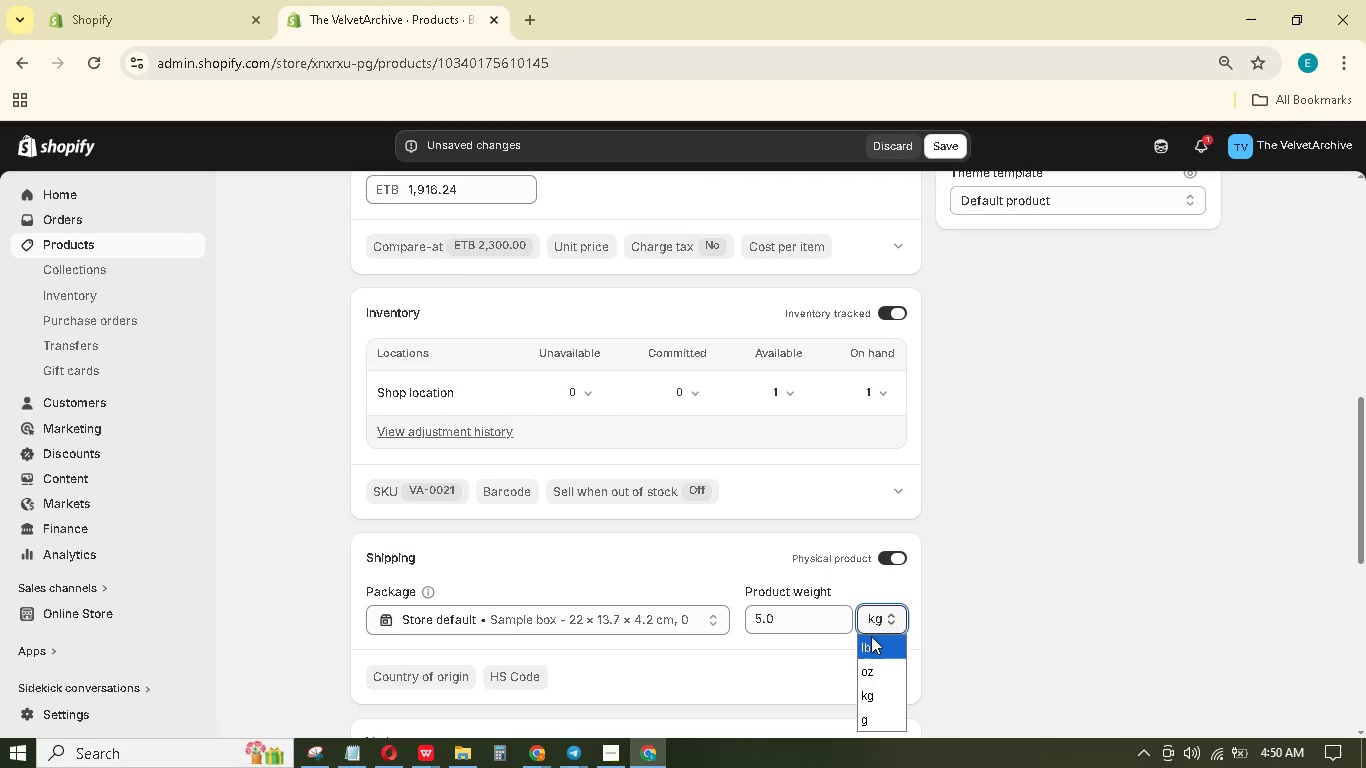 
left_click([874, 641])
 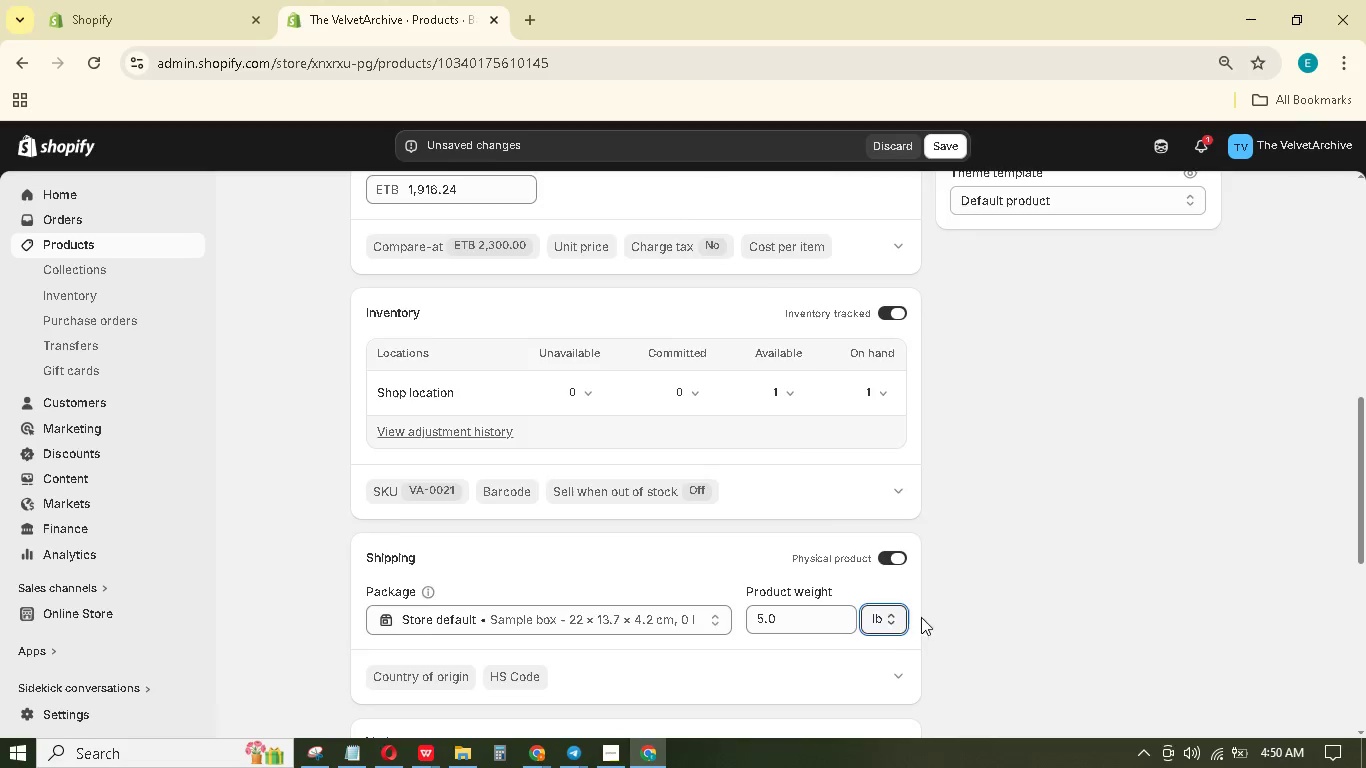 
scroll: coordinate [927, 610], scroll_direction: down, amount: 6.0
 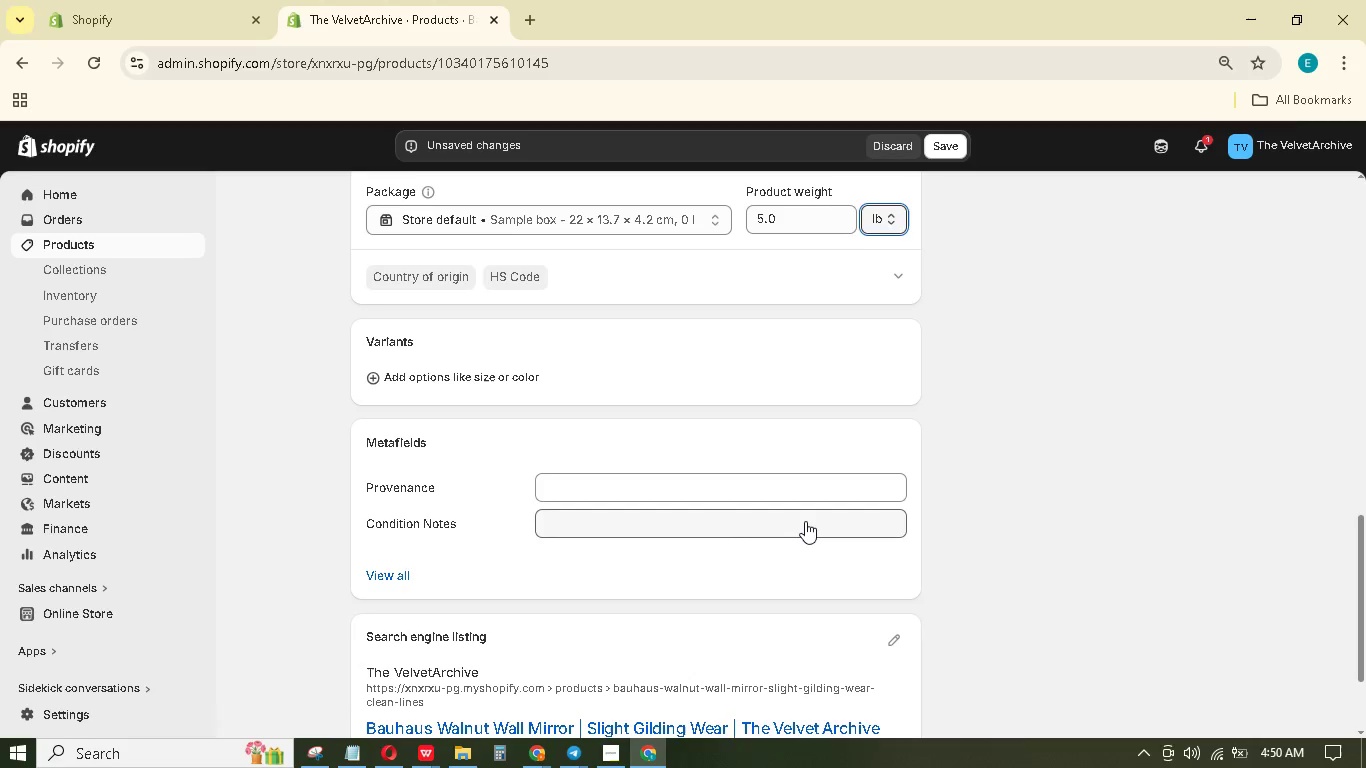 
left_click([805, 521])
 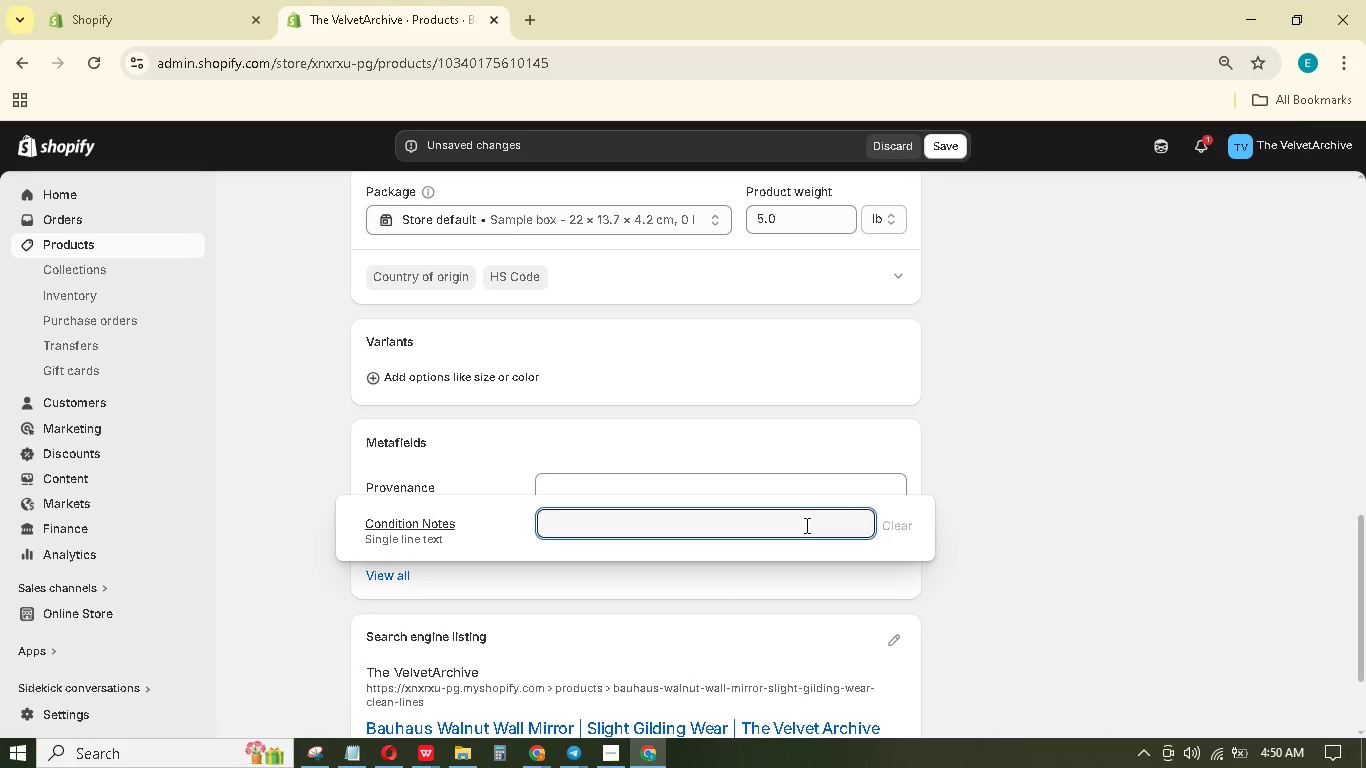 
double_click([805, 521])
 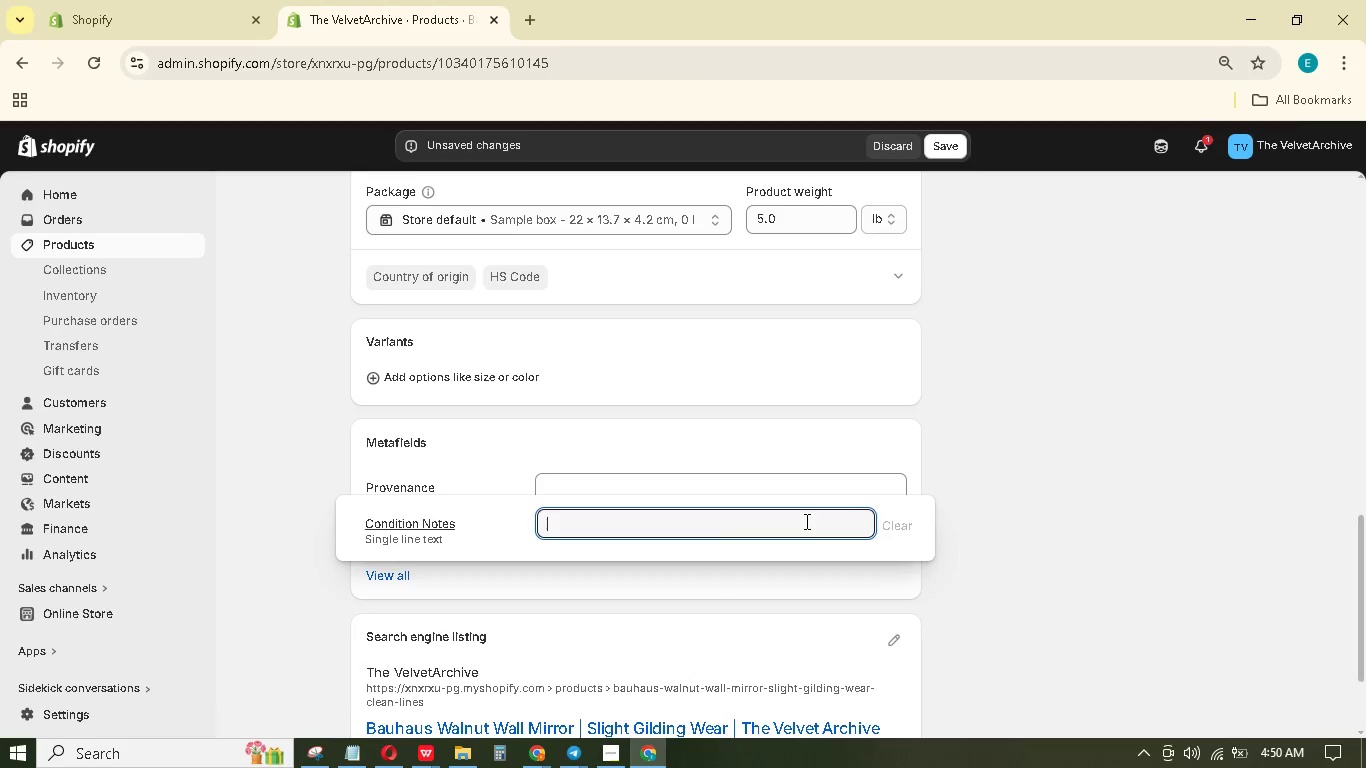 
wait(7.88)
 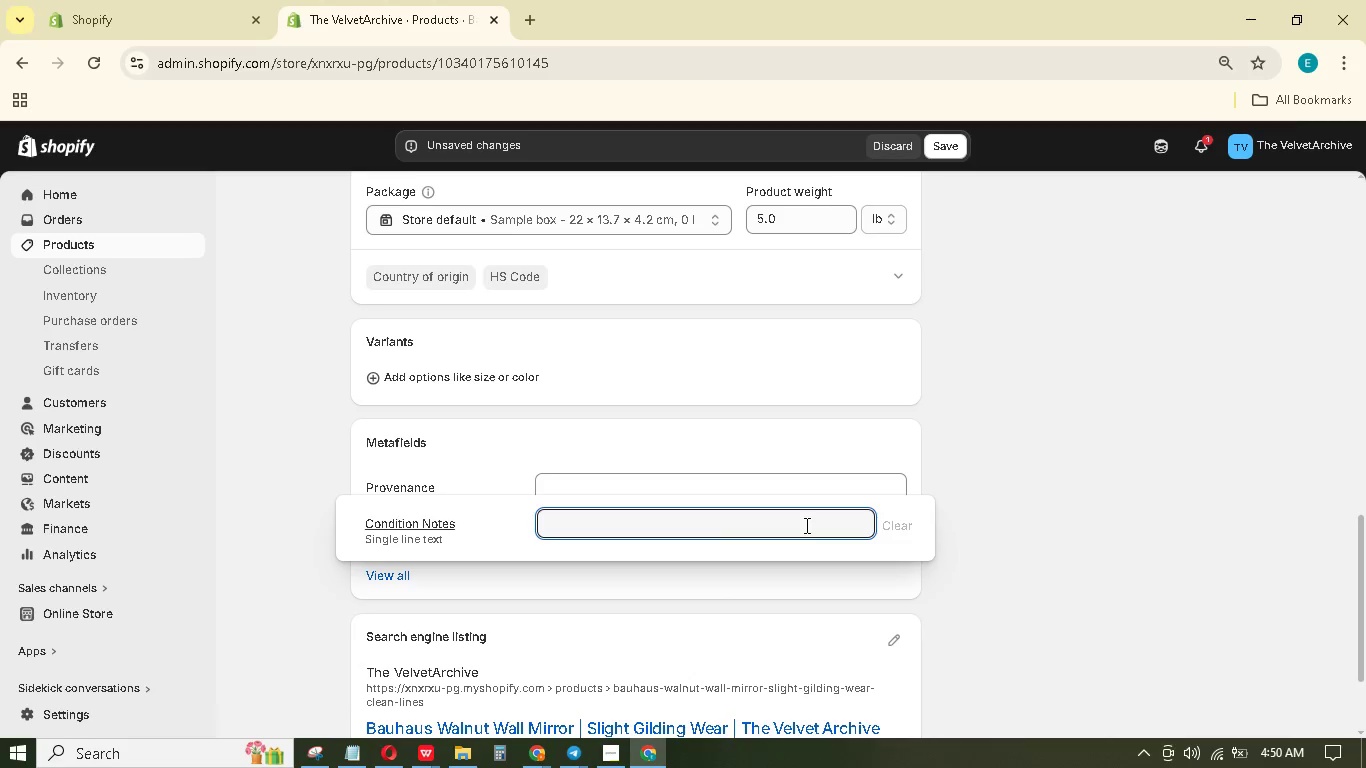 
hold_key(key=ShiftLeft, duration=1.51)
 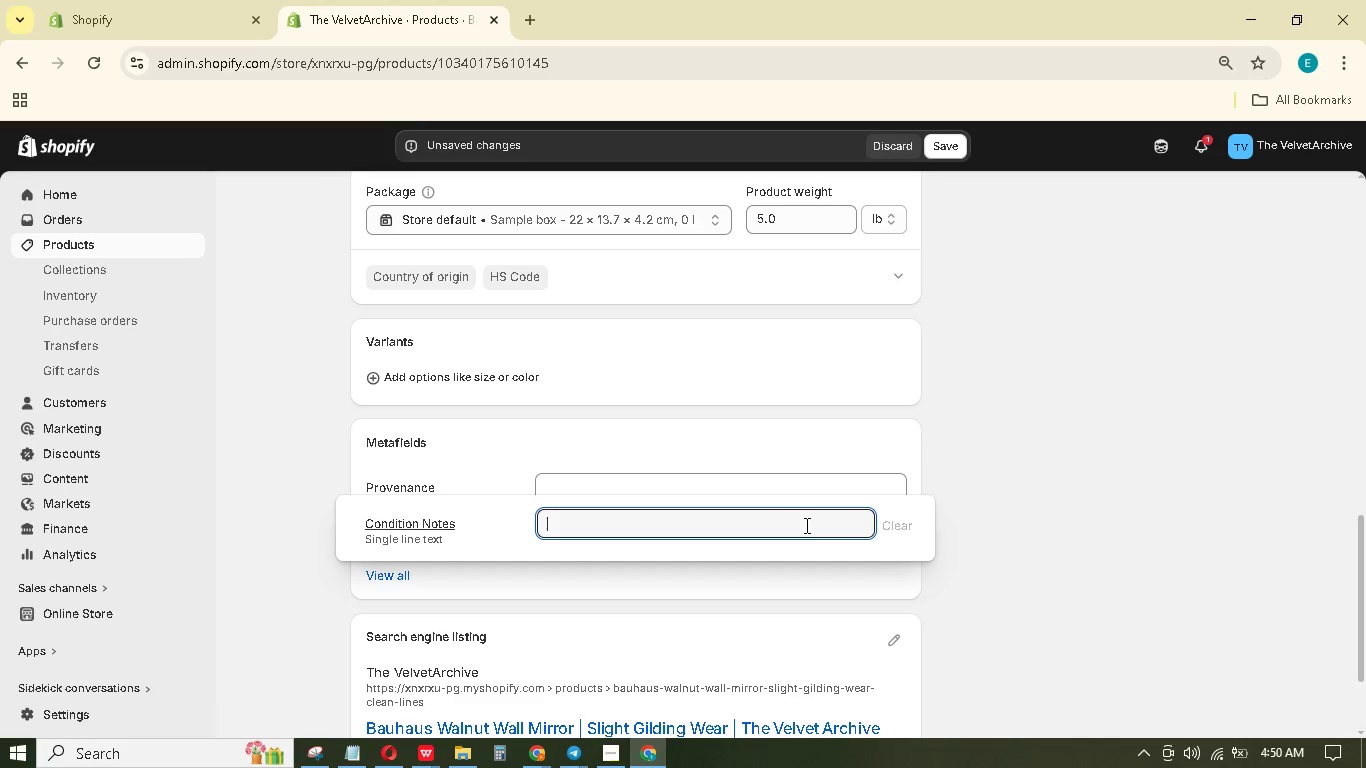 
type(Gilding shows slight wear, typil)
 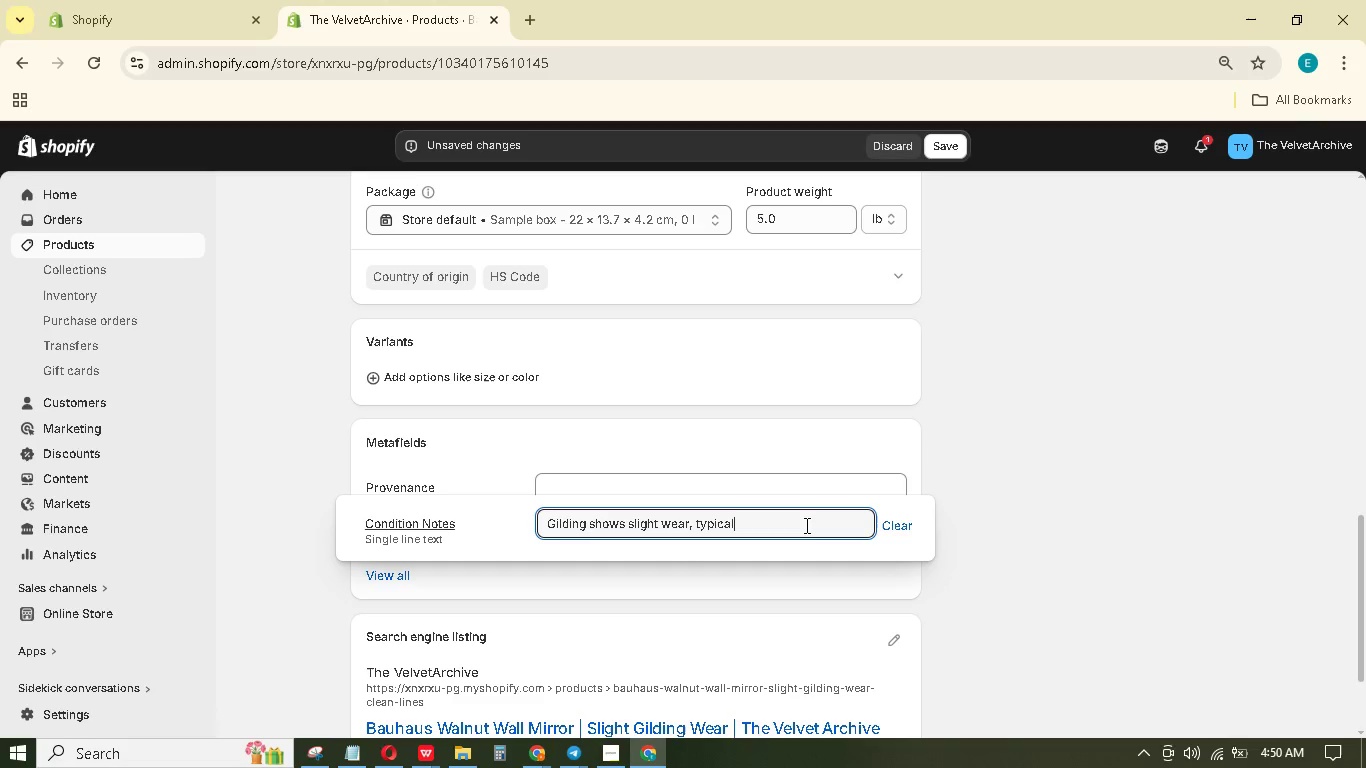 
hold_key(key=C, duration=0.41)
 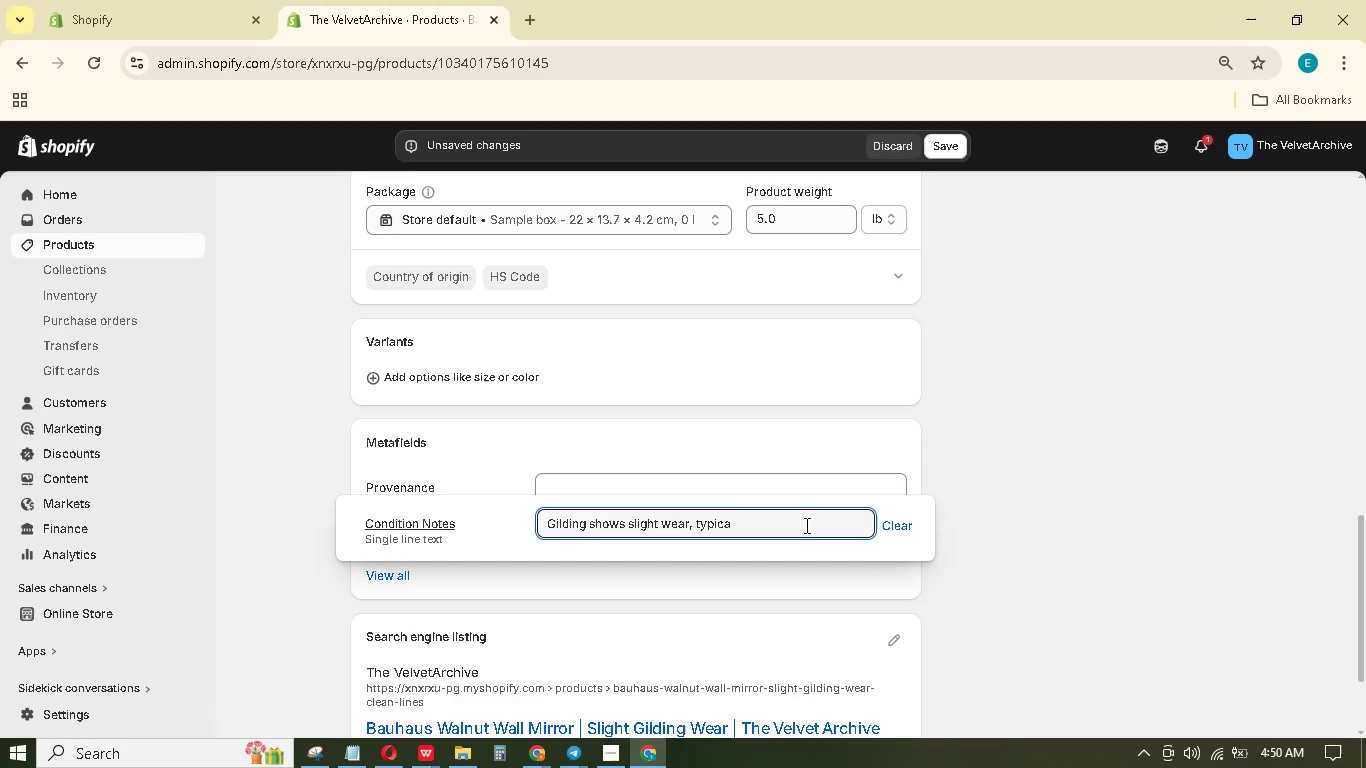 
type( for a piece of this era.)
 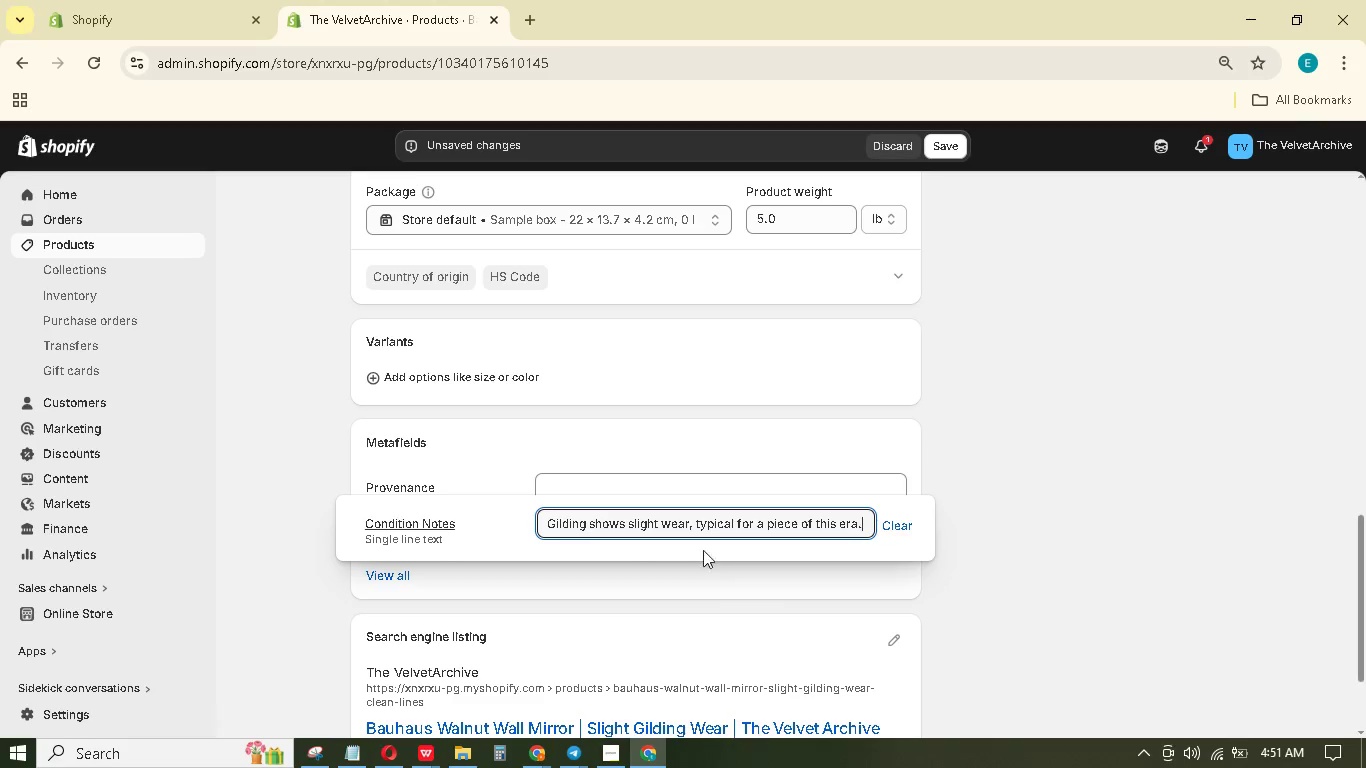 
double_click([693, 474])
 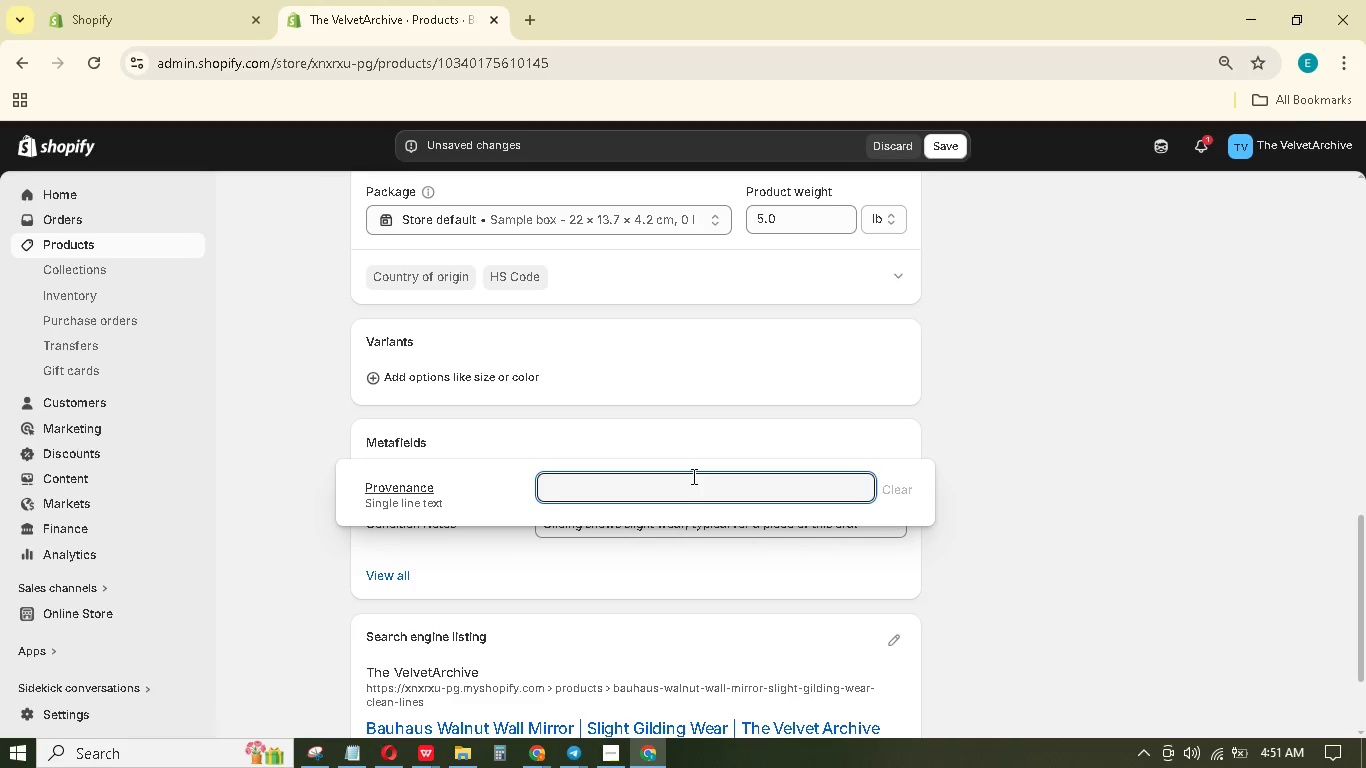 
type(Discovered in a histori)
 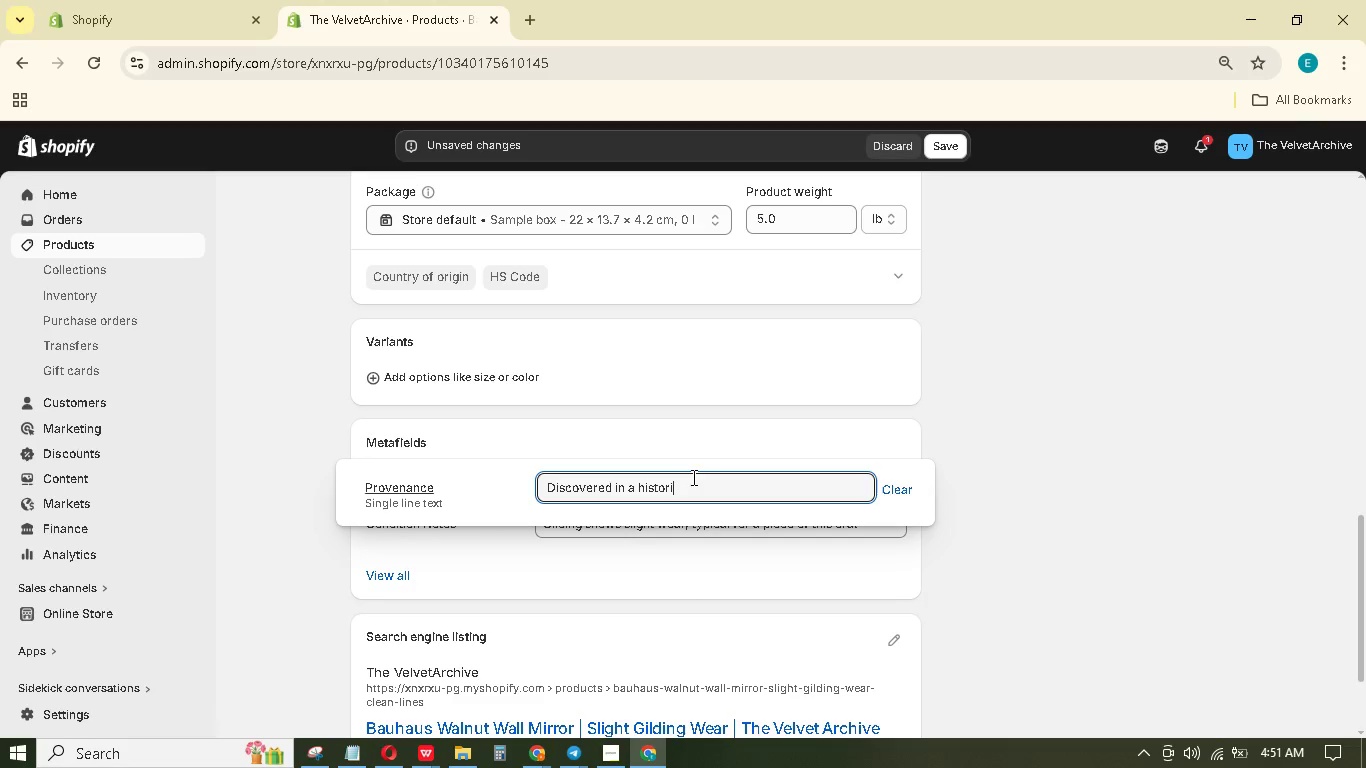 
type(c manor house in the )
 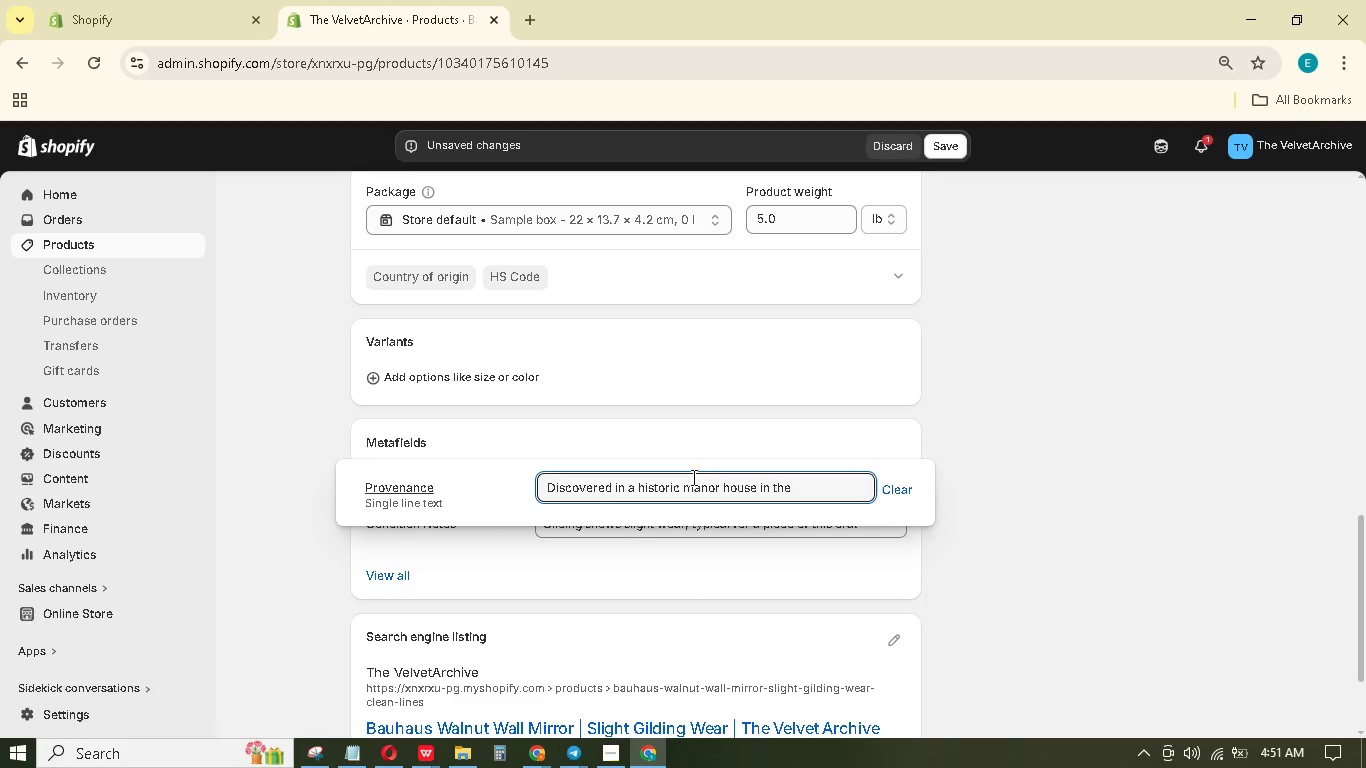 
type(Cotswolds)
 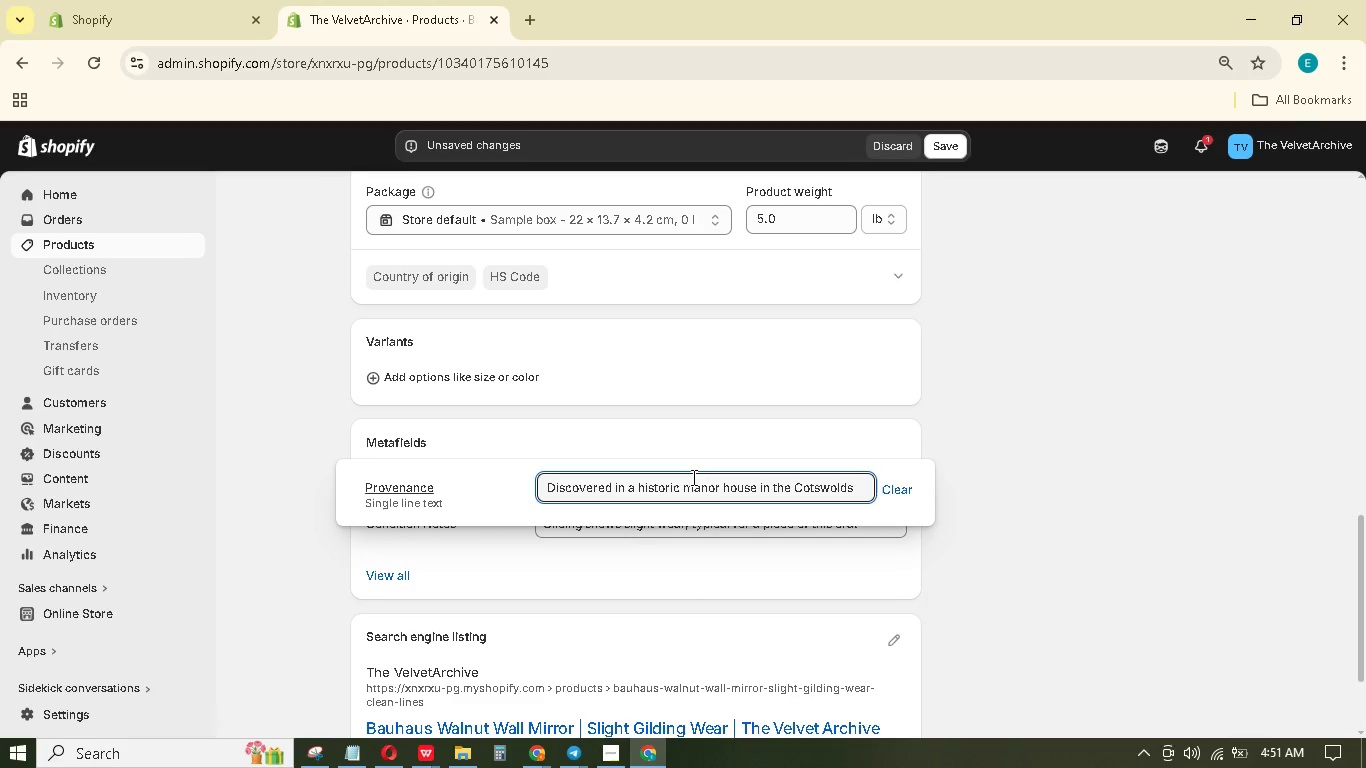 
key(Period)
 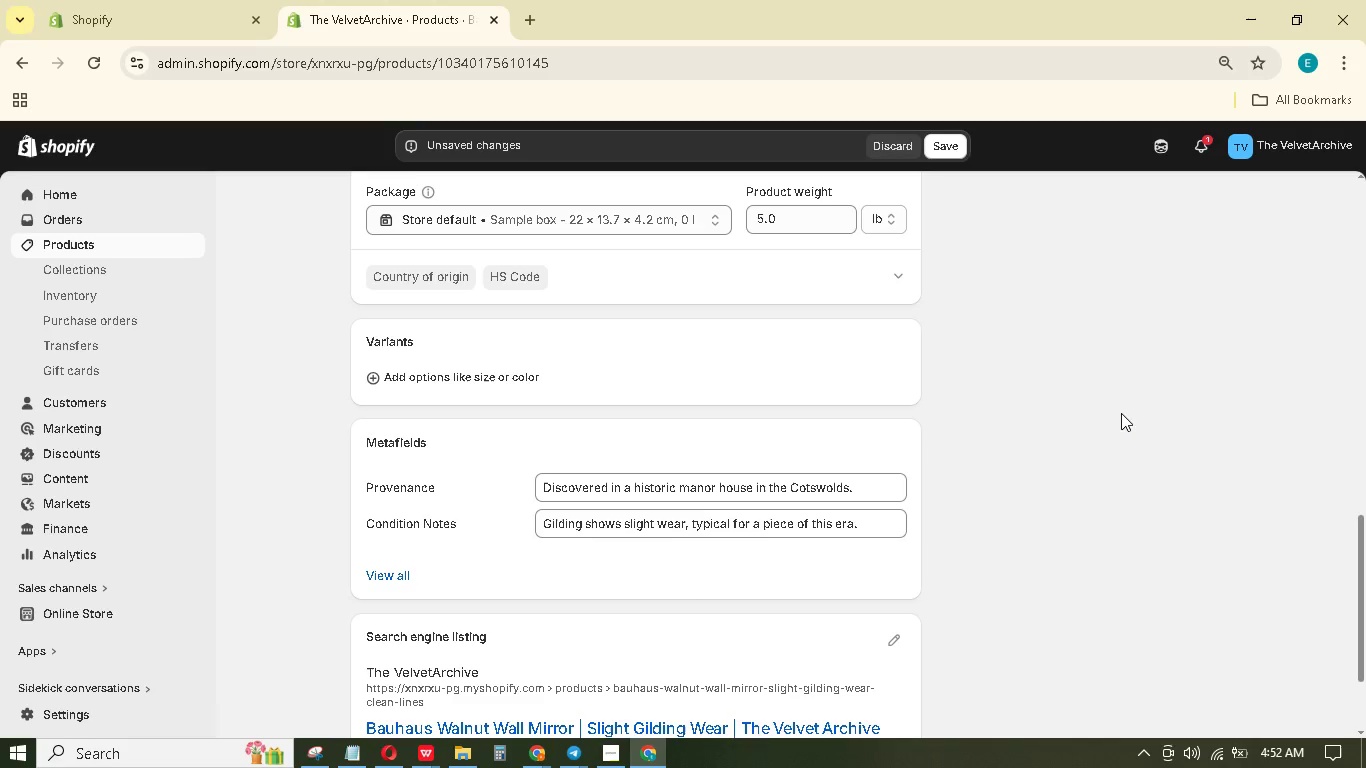 
wait(20.8)
 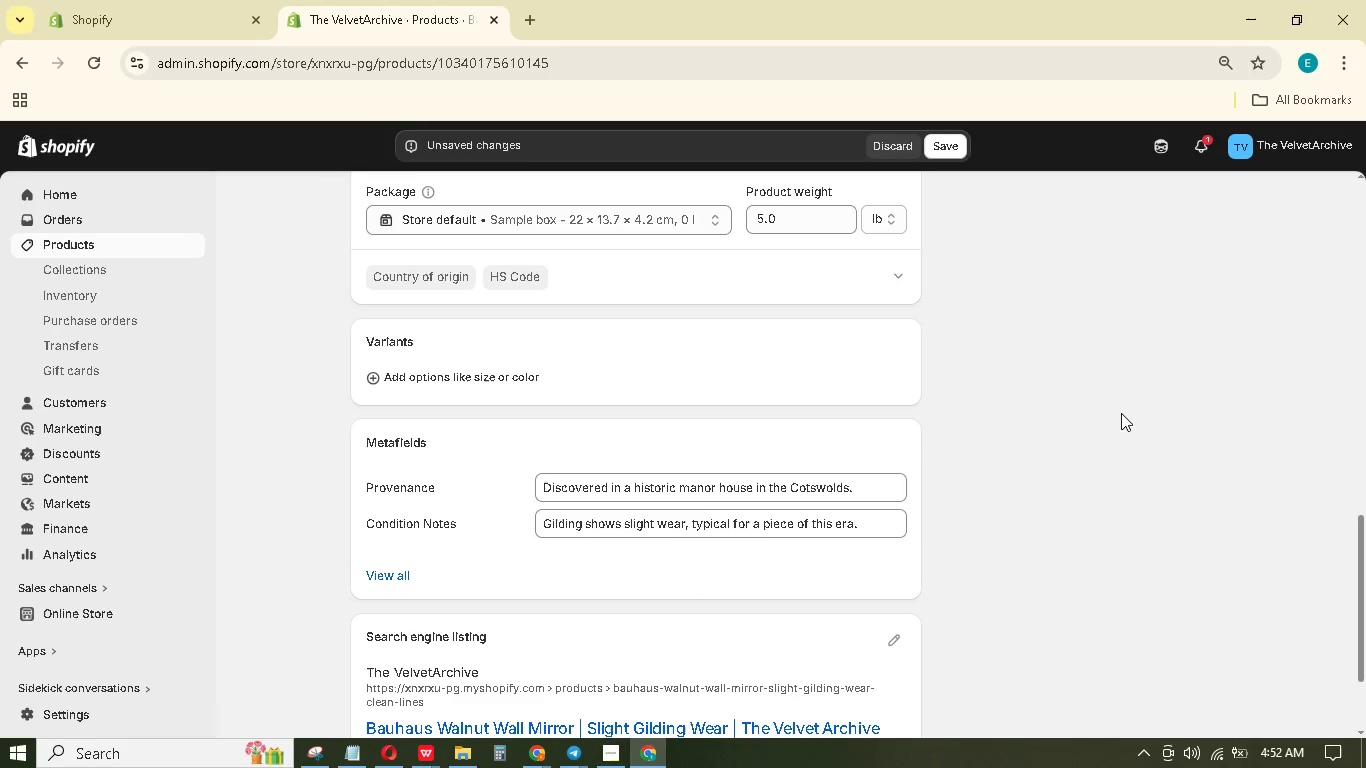 
scroll: coordinate [1105, 482], scroll_direction: up, amount: 15.0
 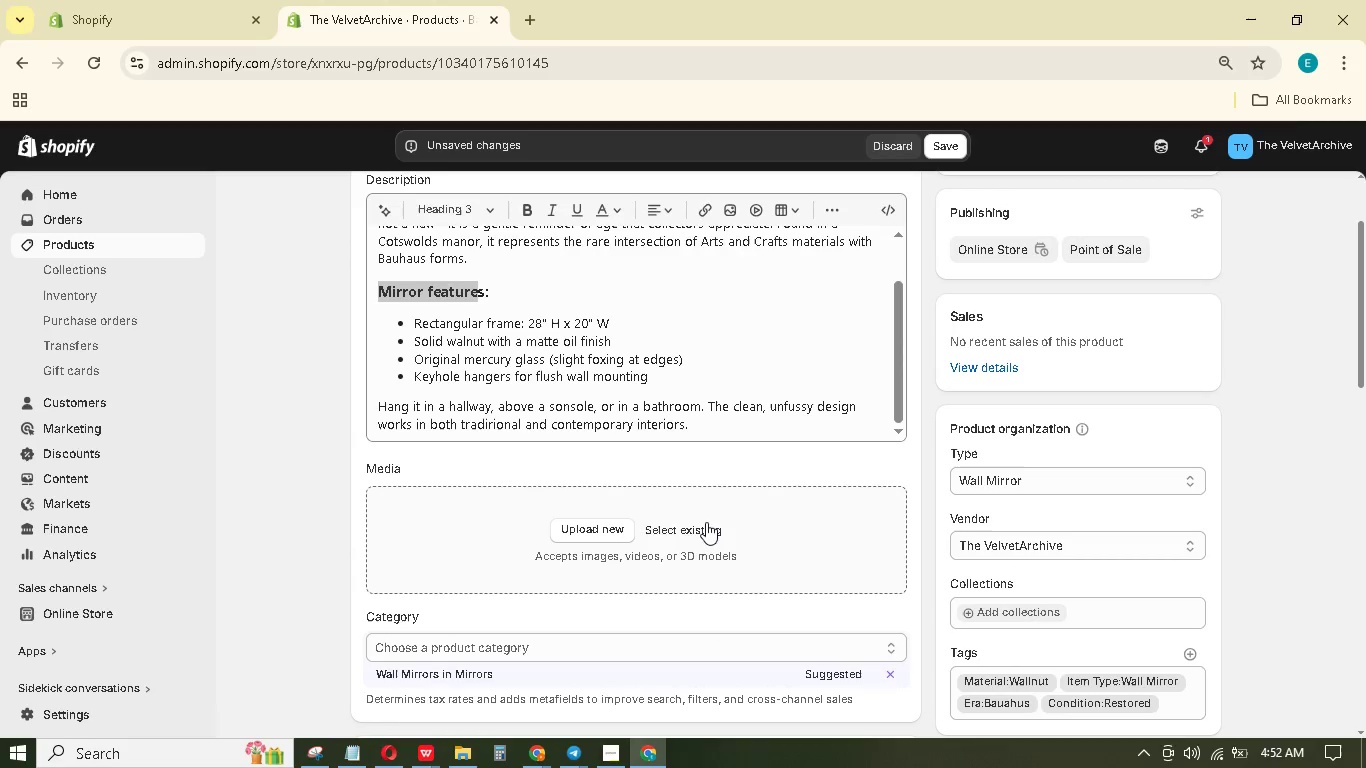 
double_click([702, 527])
 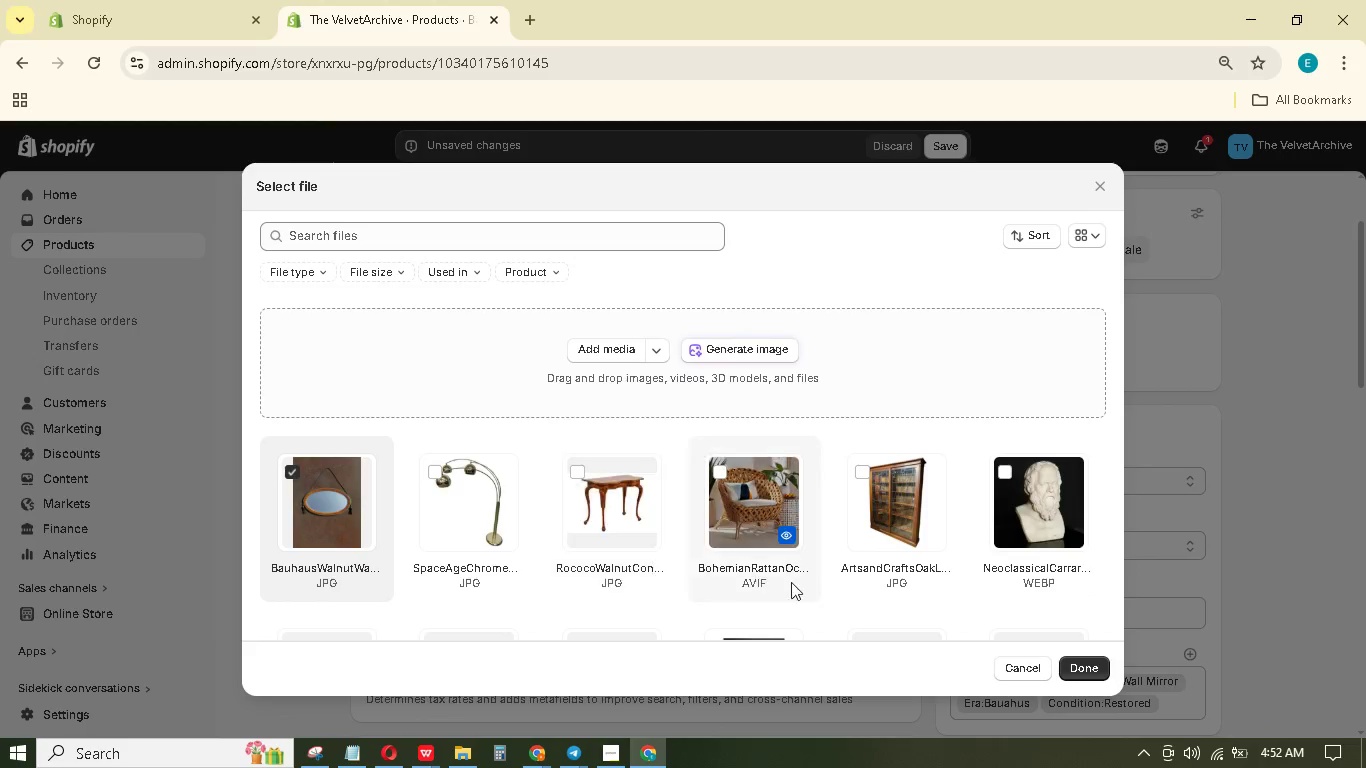 
left_click([1080, 669])
 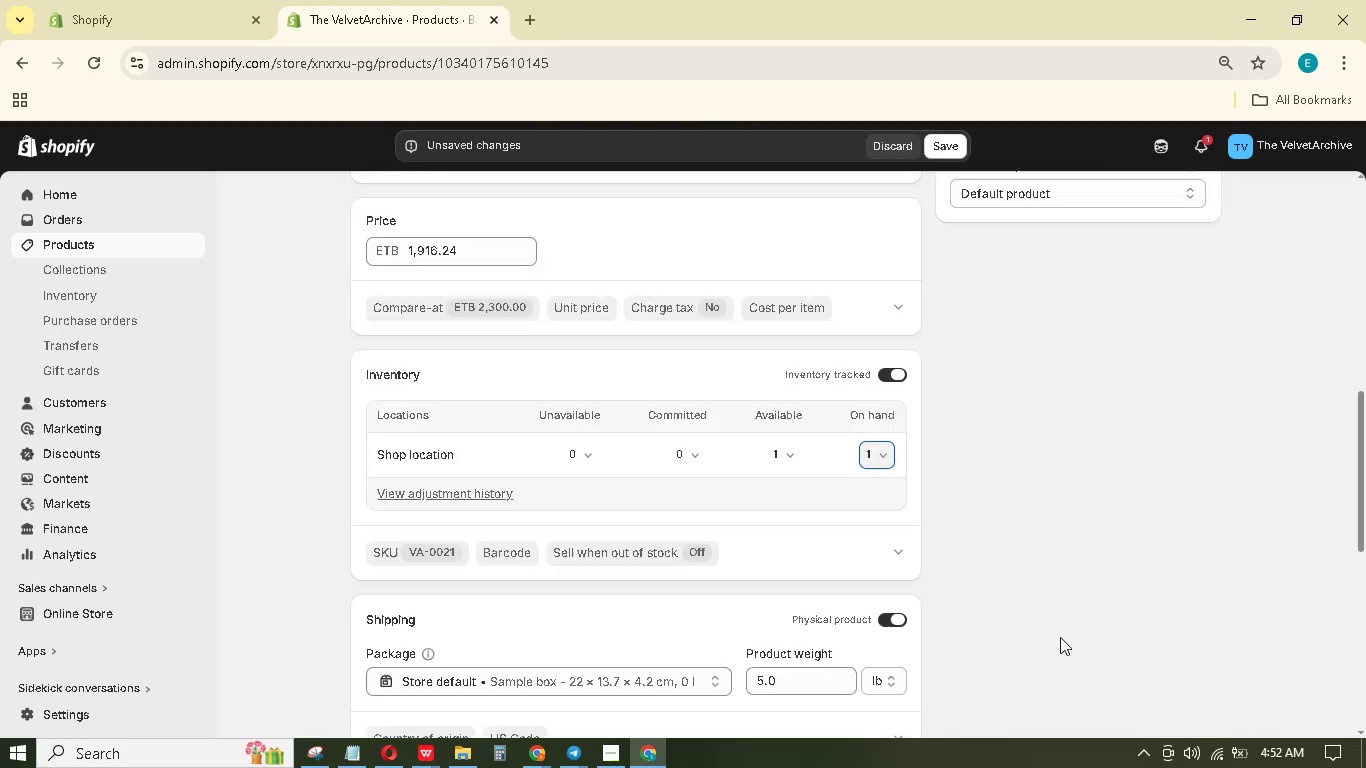 
scroll: coordinate [989, 437], scroll_direction: up, amount: 16.0
 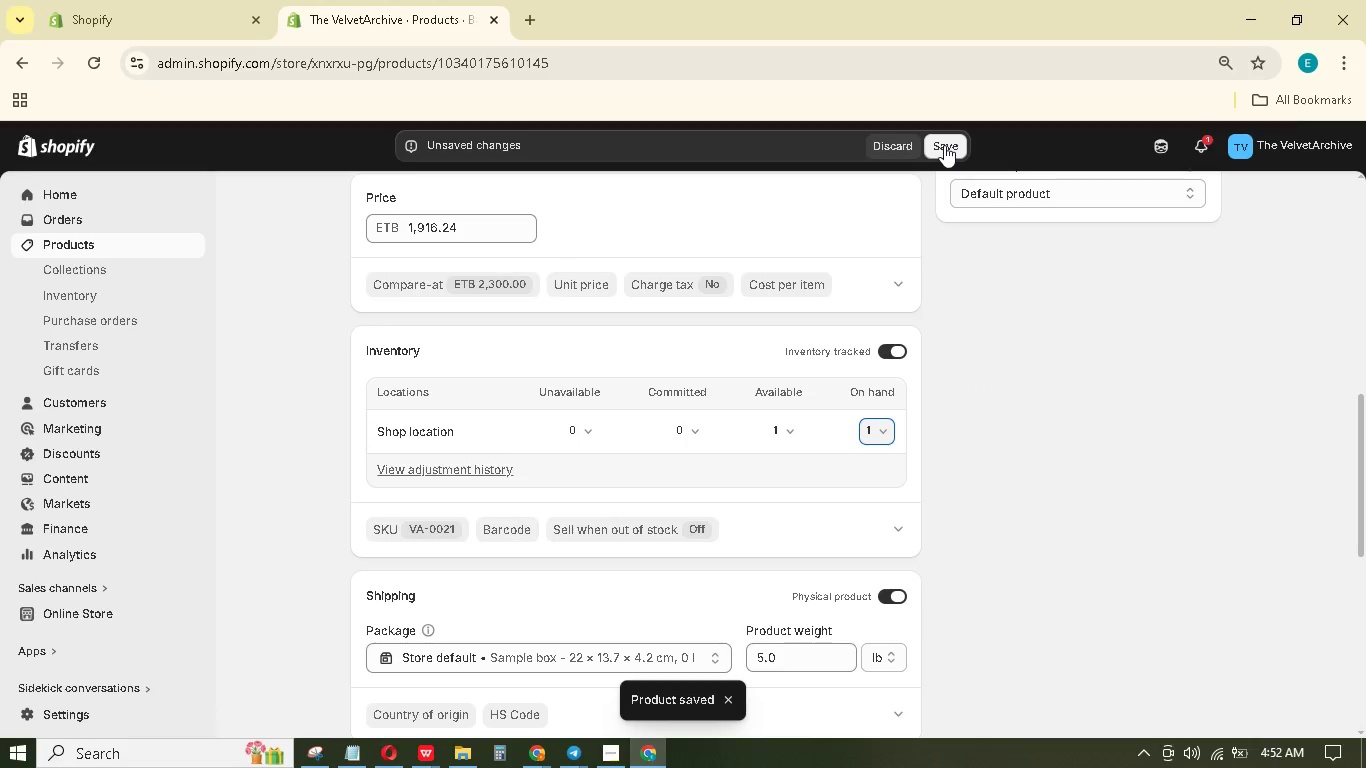 
wait(13.8)
 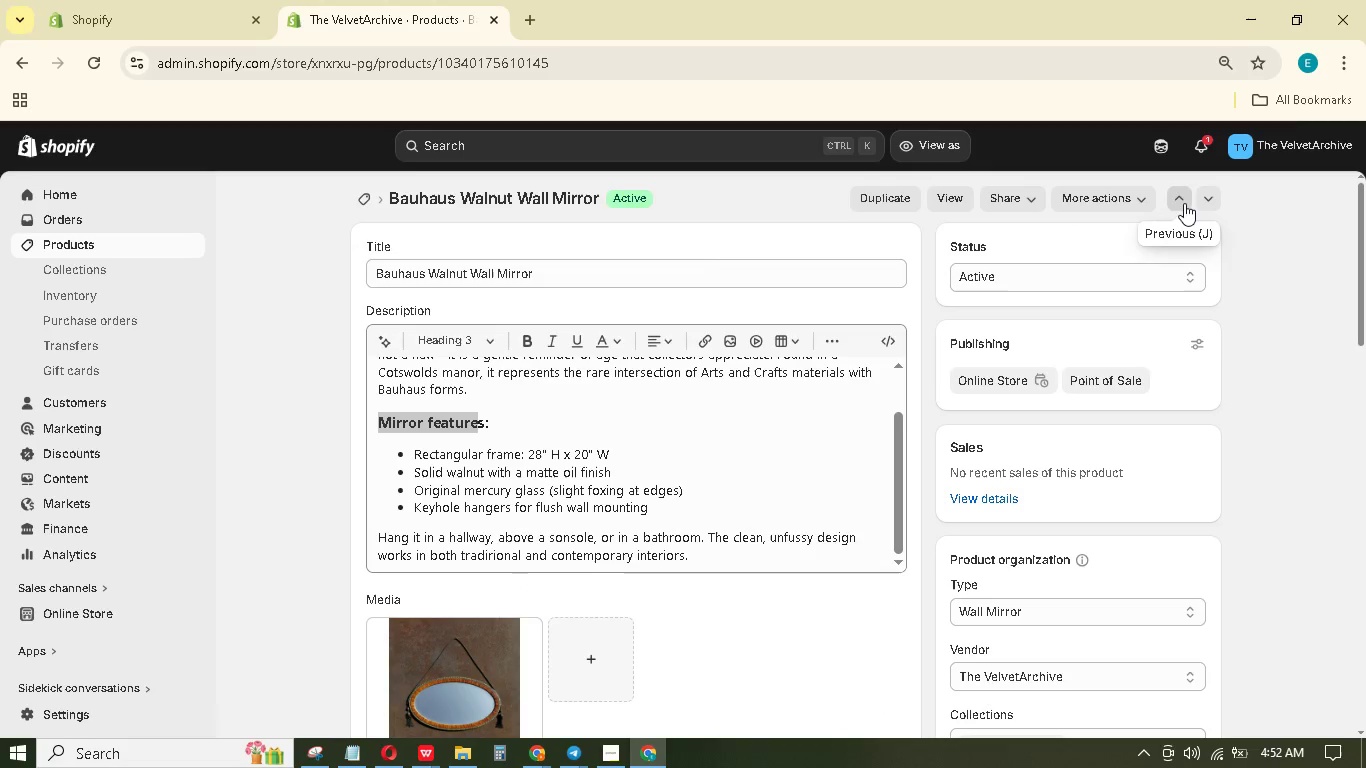 
left_click([1188, 201])
 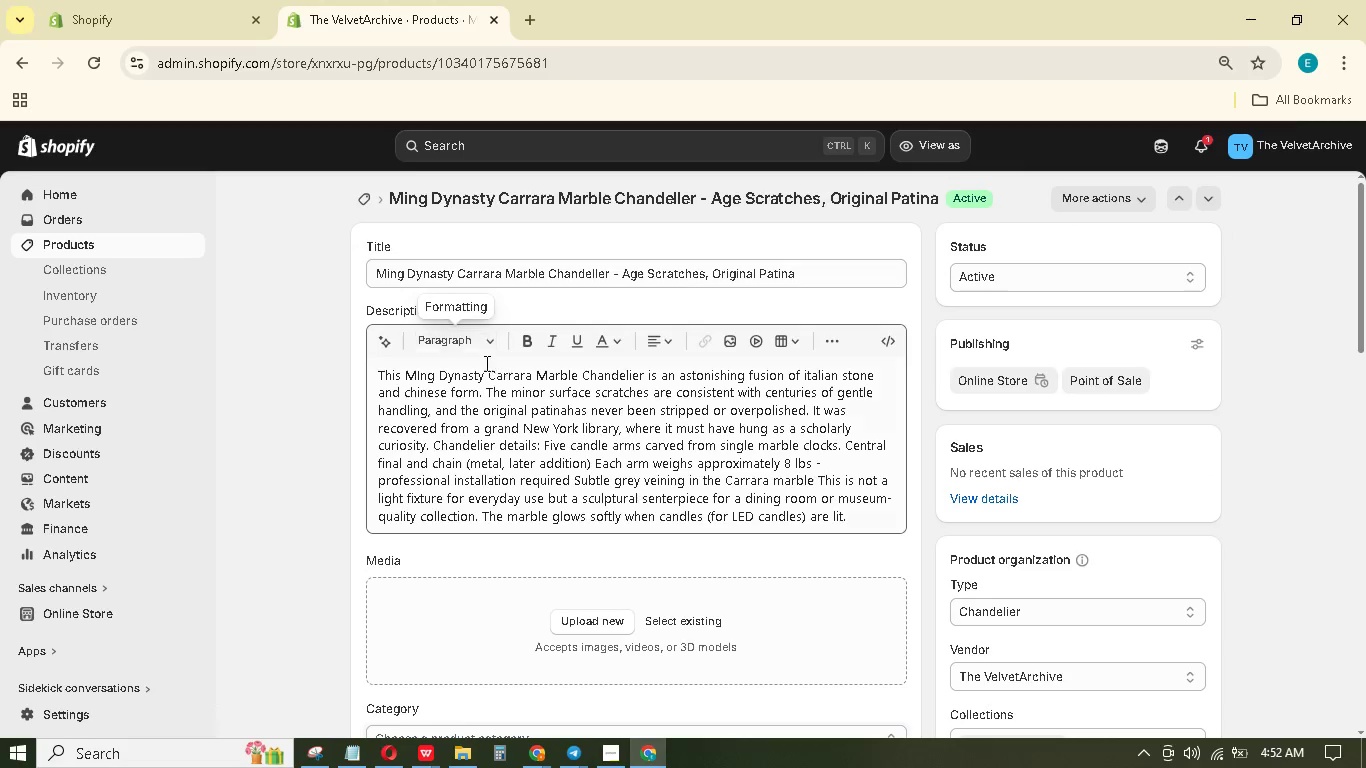 
scroll: coordinate [1117, 213], scroll_direction: up, amount: 21.0
 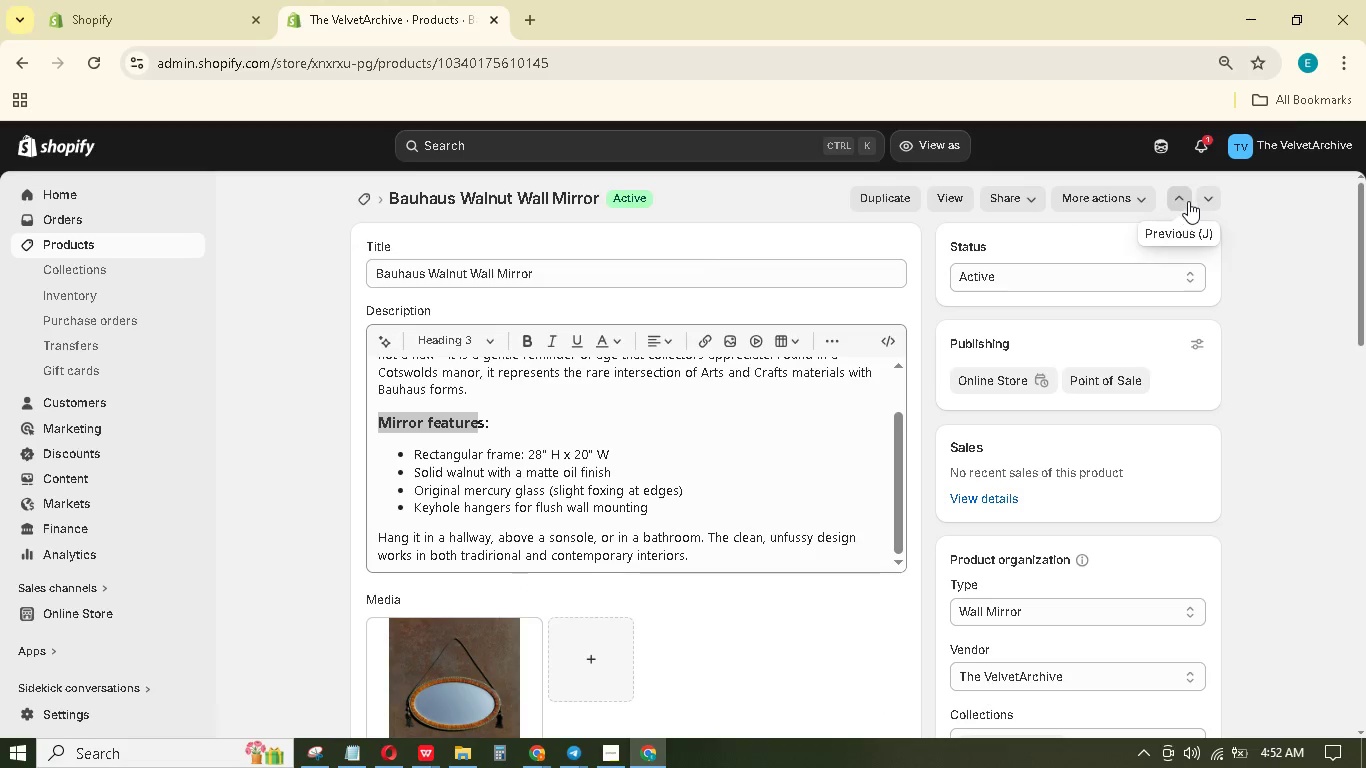 
wait(5.64)
 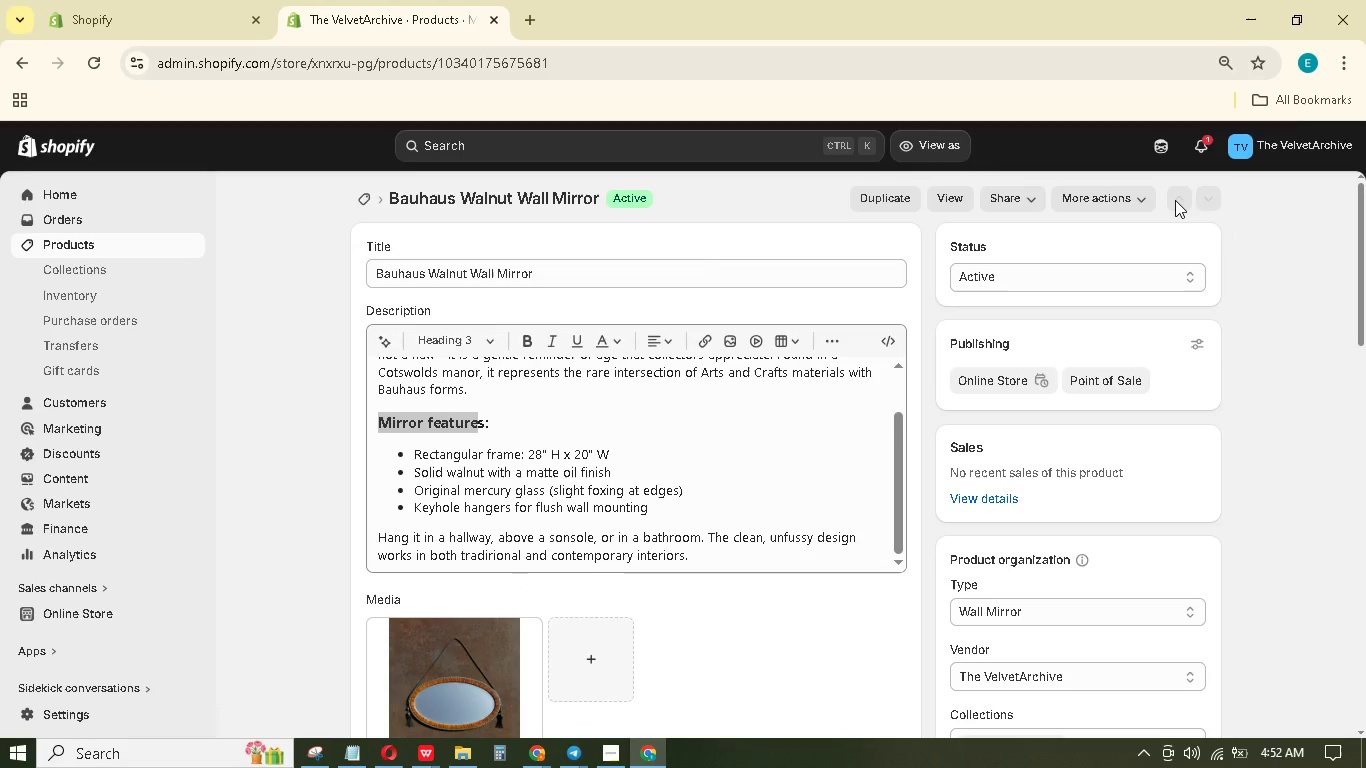 
left_click_drag(start_coordinate=[407, 370], to_coordinate=[647, 377])
 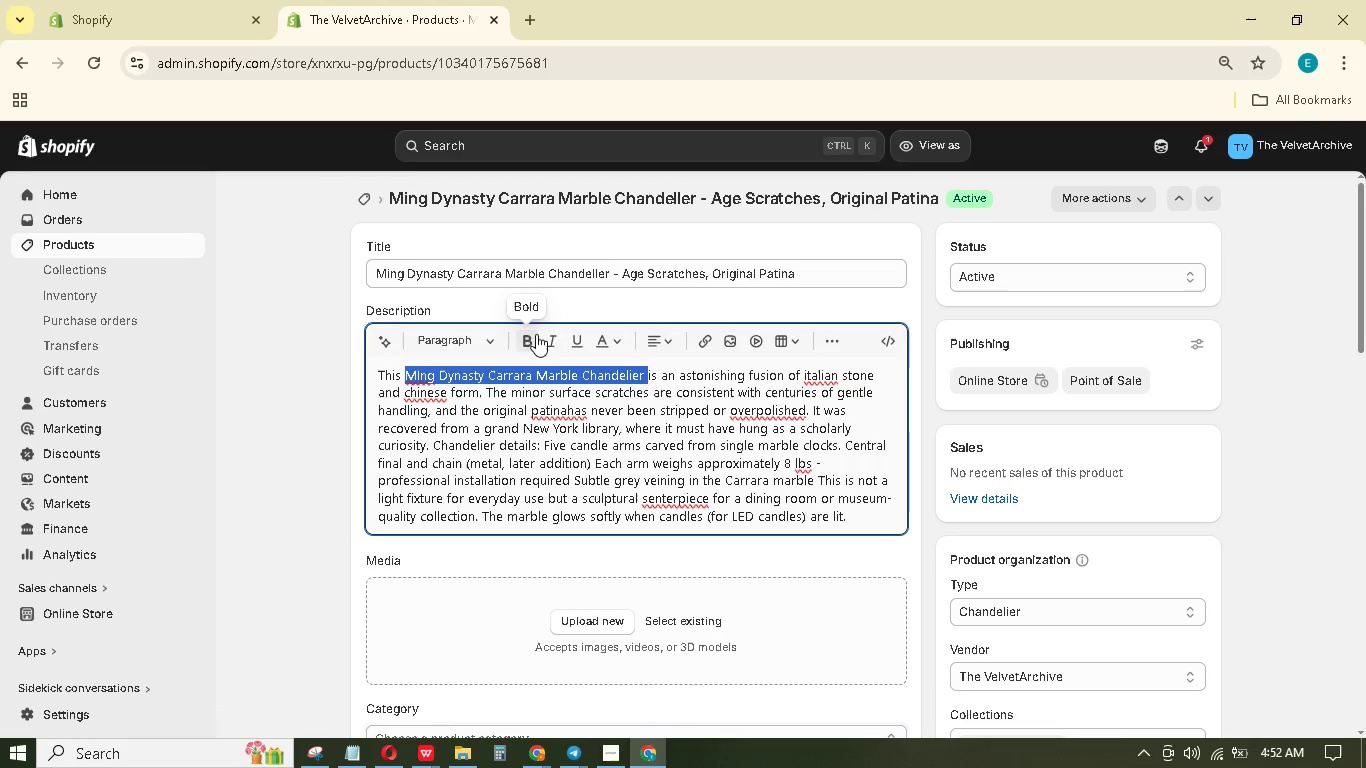 
left_click([533, 334])
 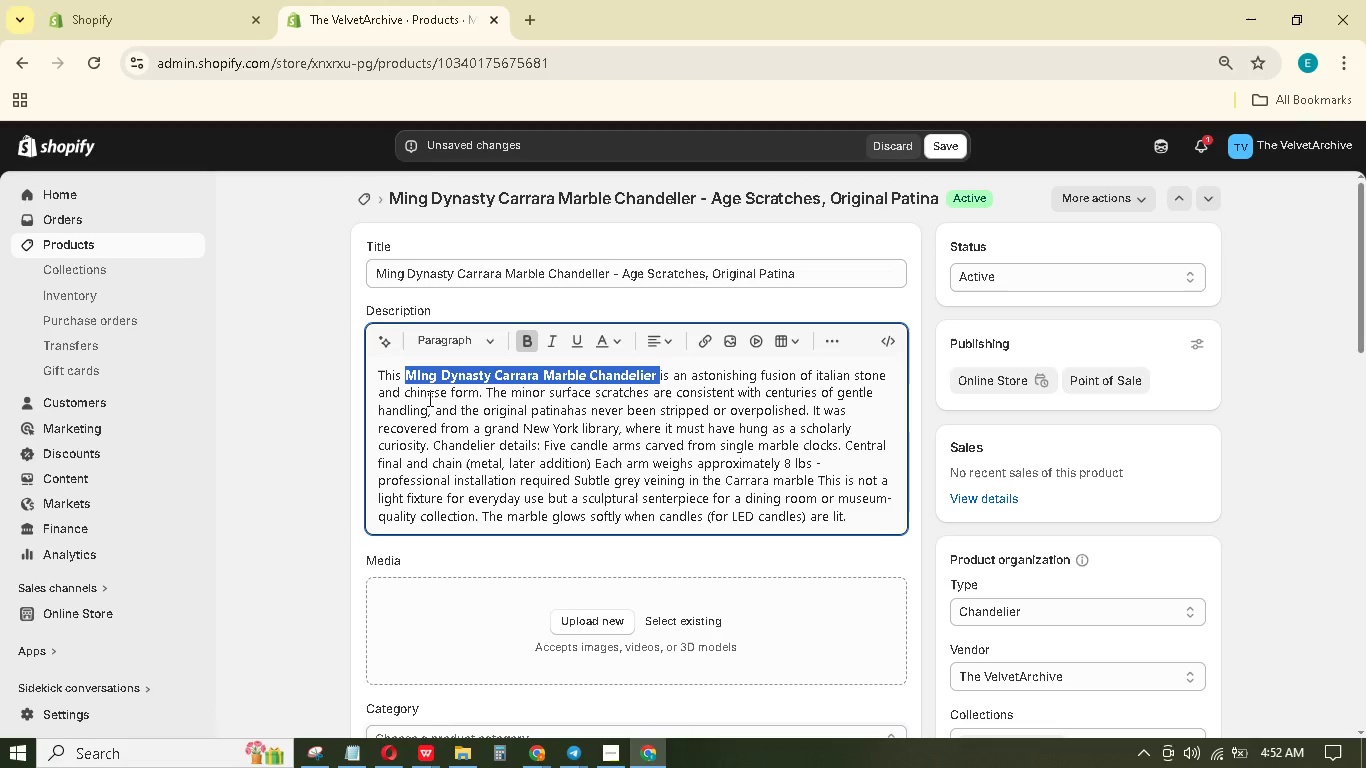 
left_click([436, 393])
 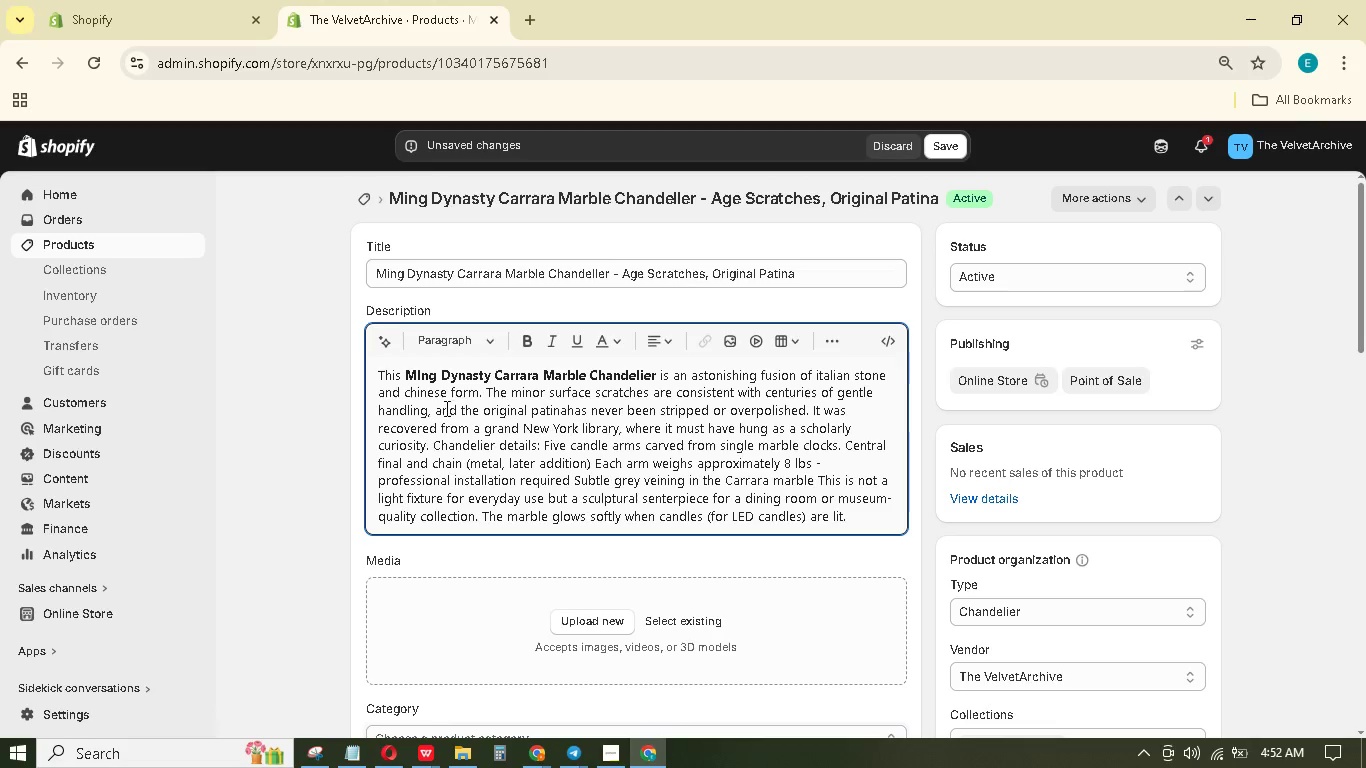 
key(A)
 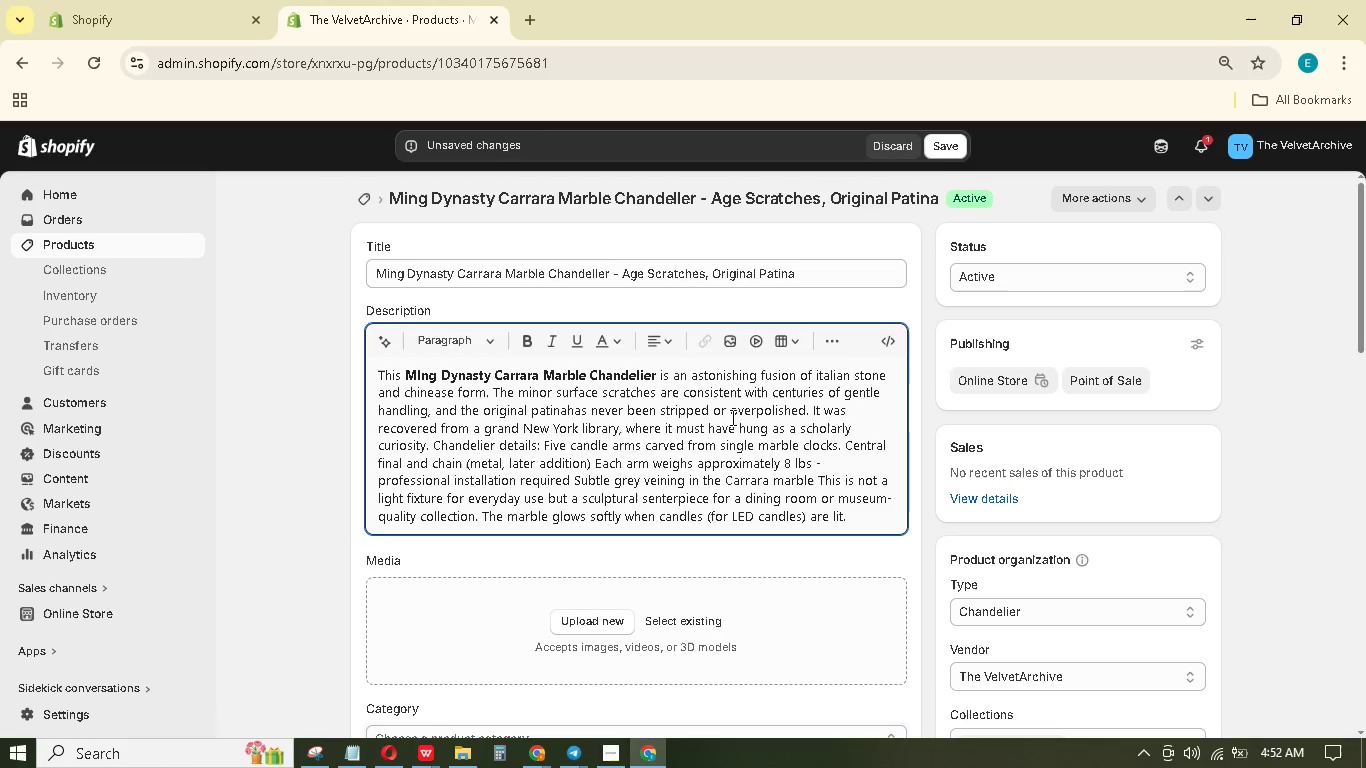 
left_click([736, 414])
 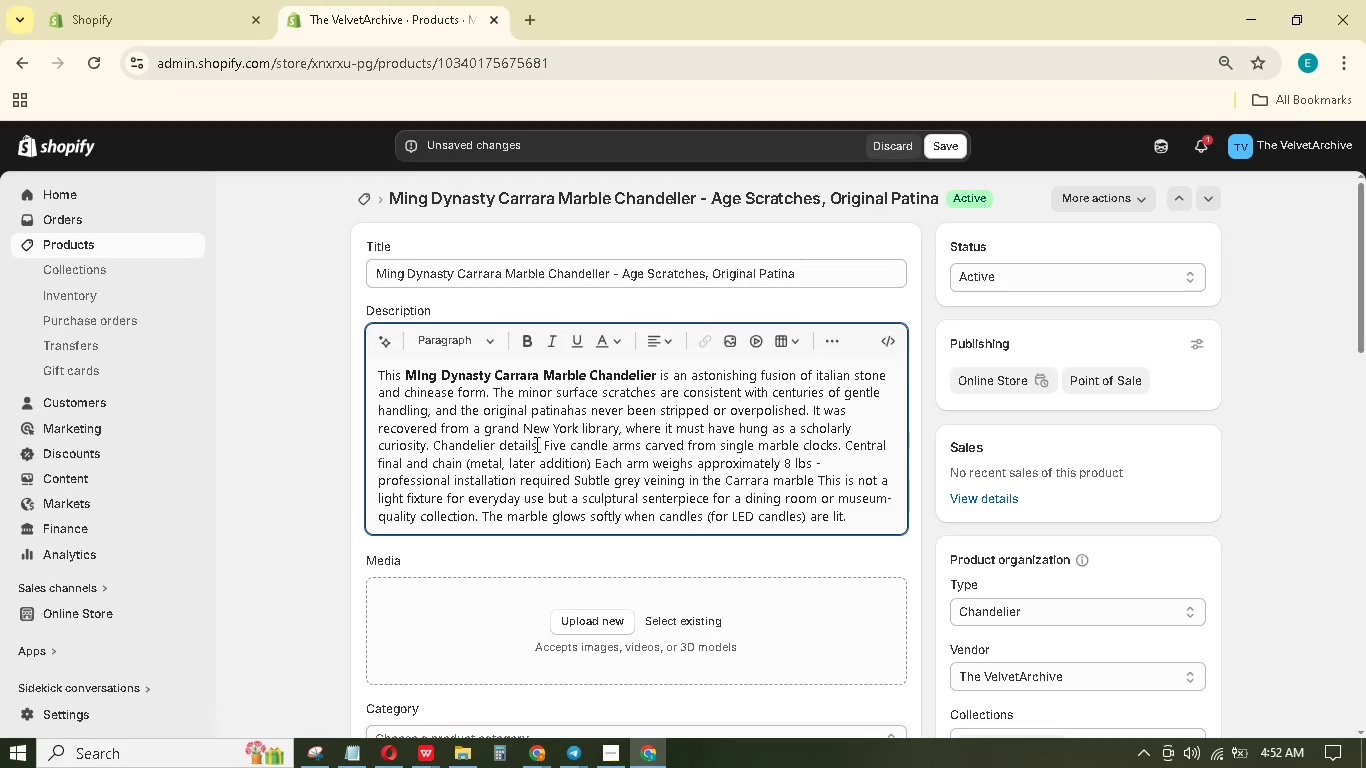 
wait(7.69)
 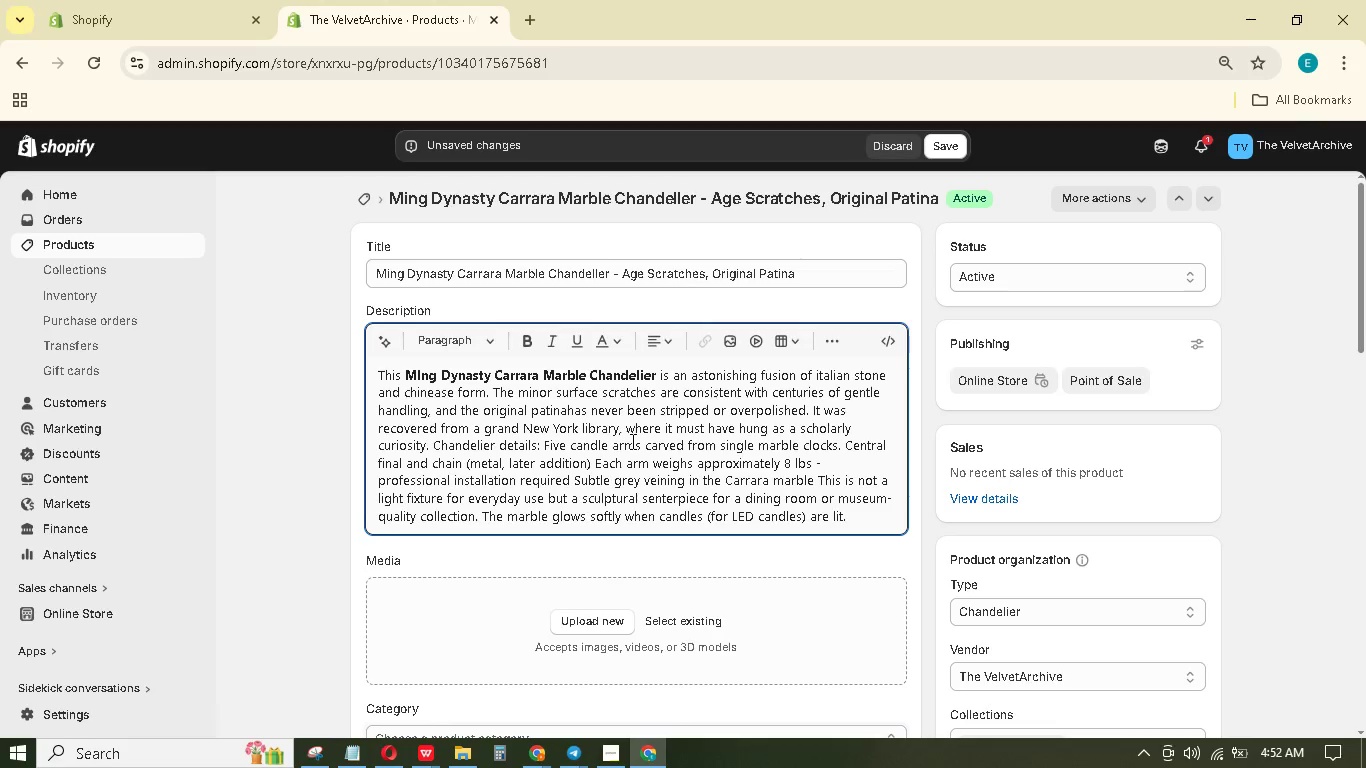 
left_click([435, 444])
 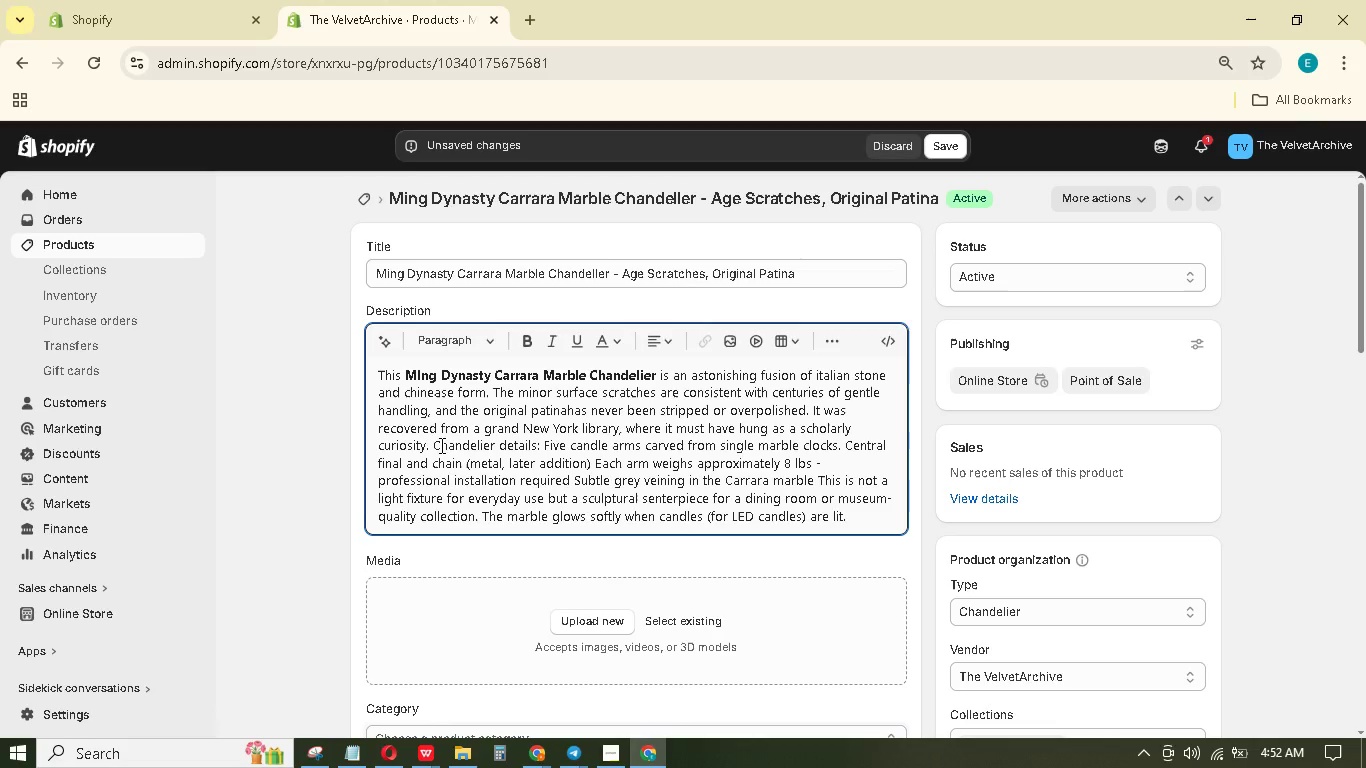 
key(Enter)
 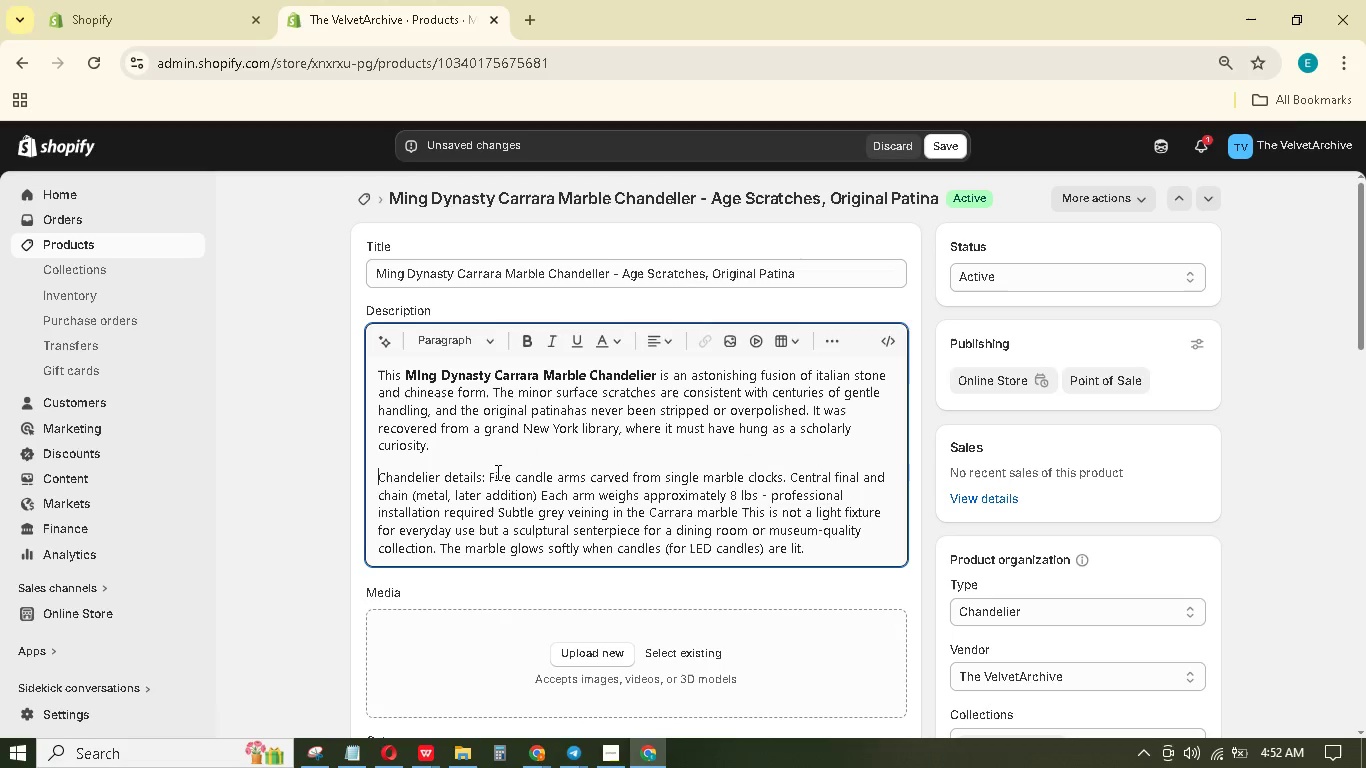 
double_click([484, 476])
 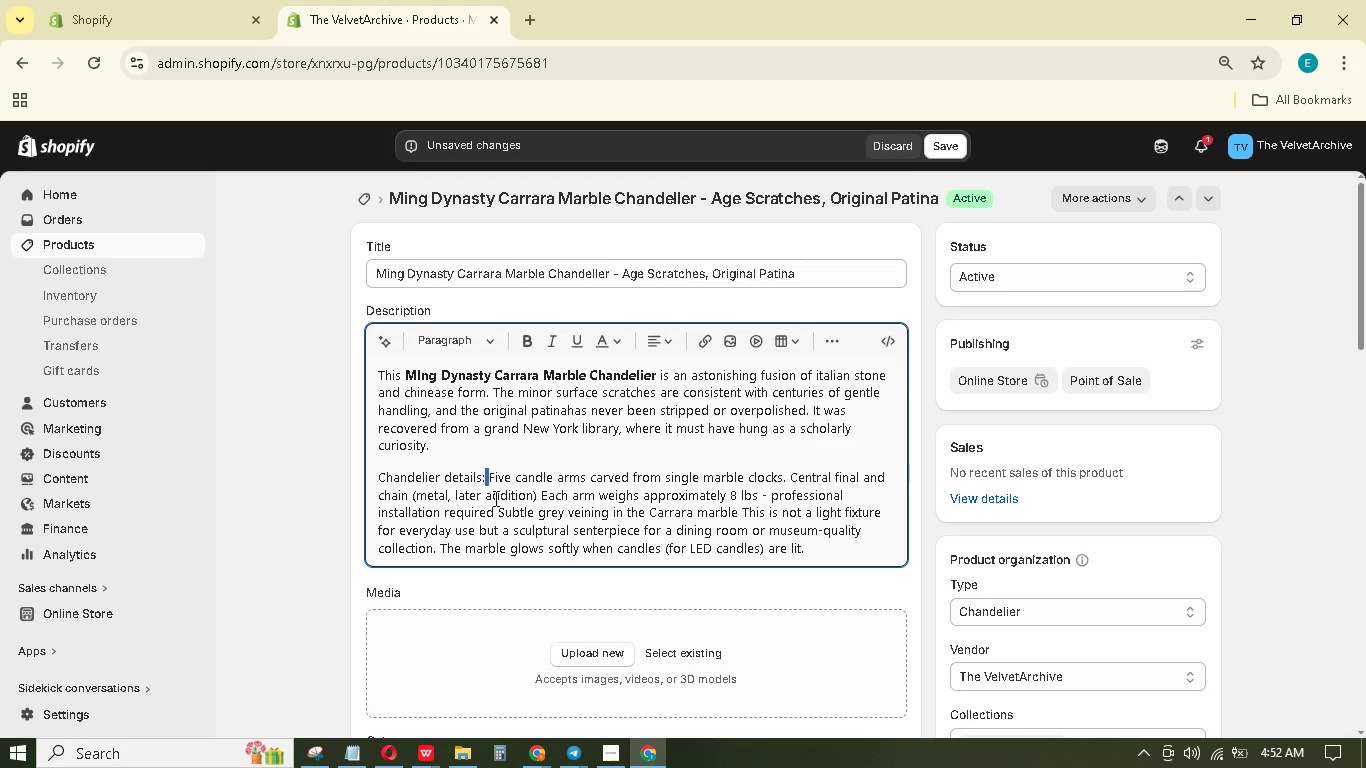 
key(ArrowRight)
 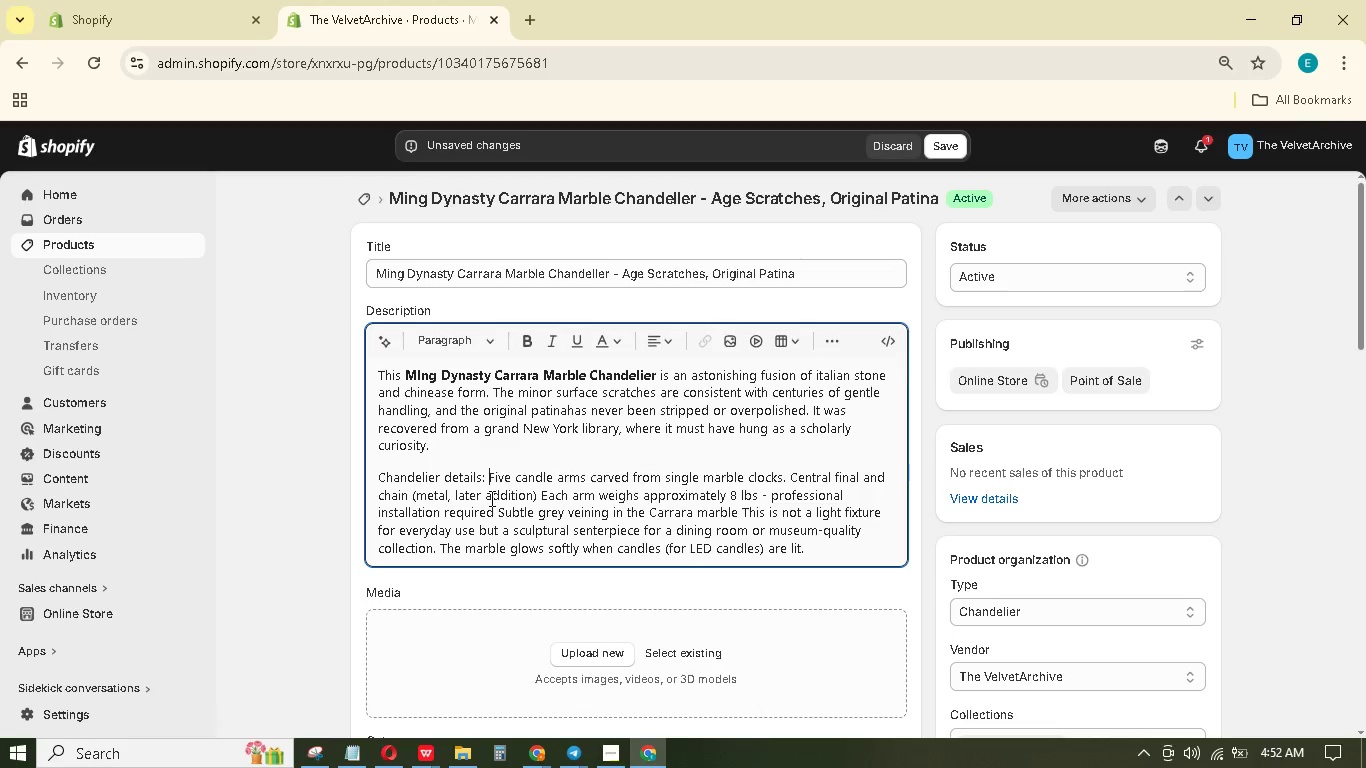 
key(Enter)
 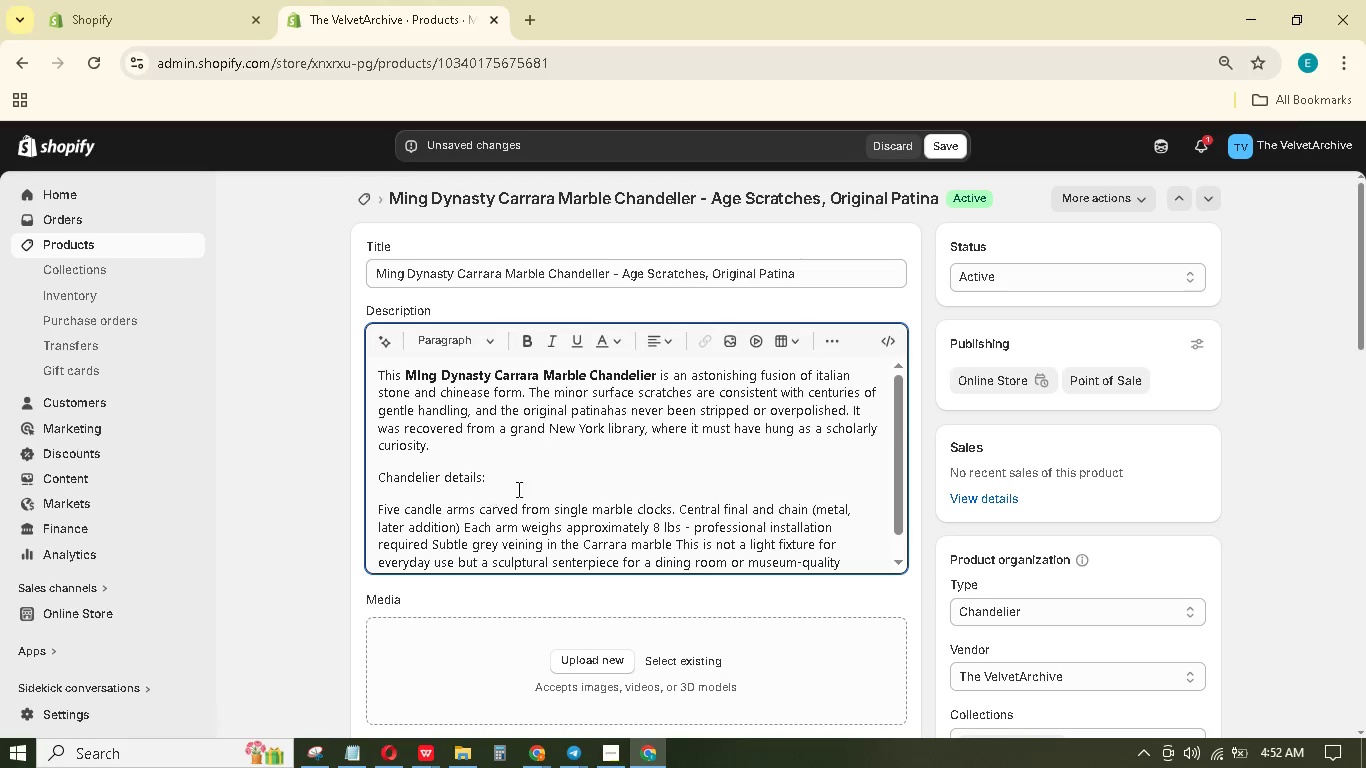 
scroll: coordinate [534, 487], scroll_direction: down, amount: 1.0
 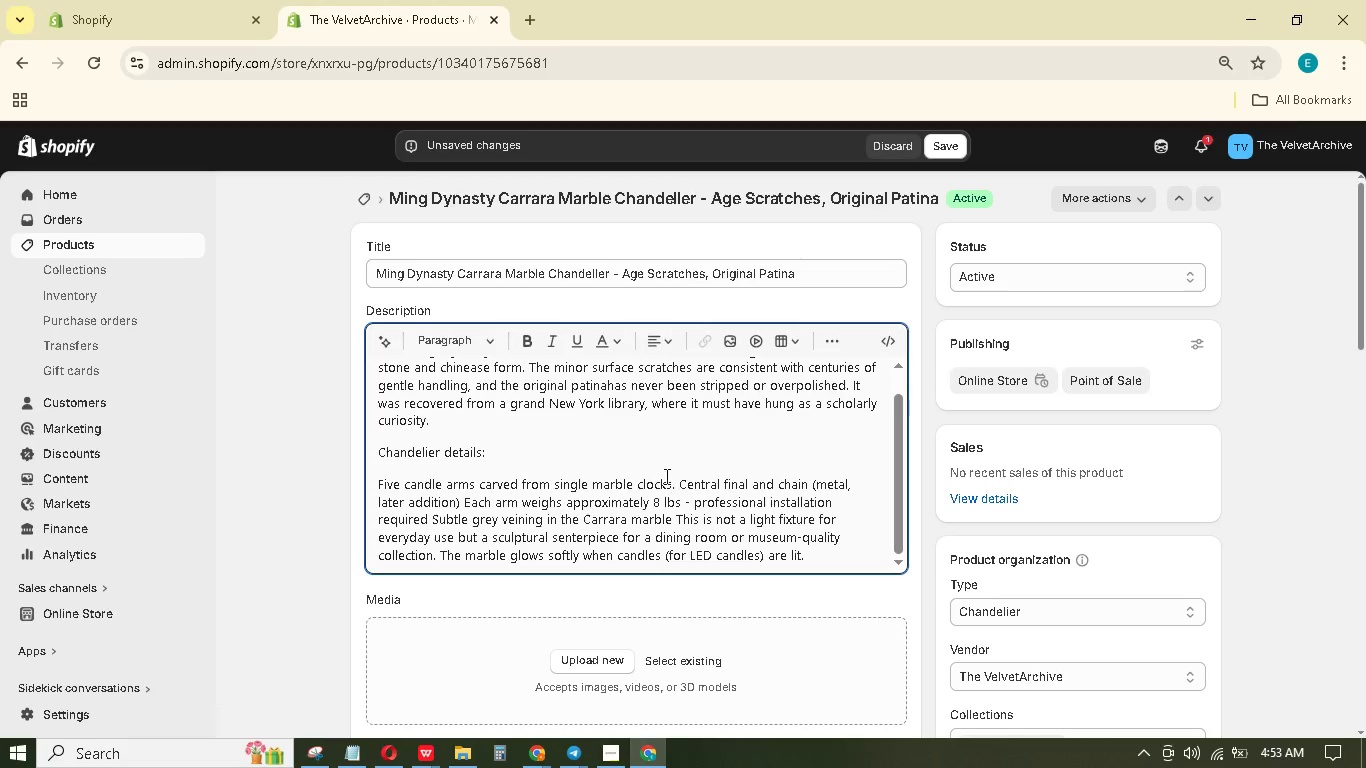 
wait(5.02)
 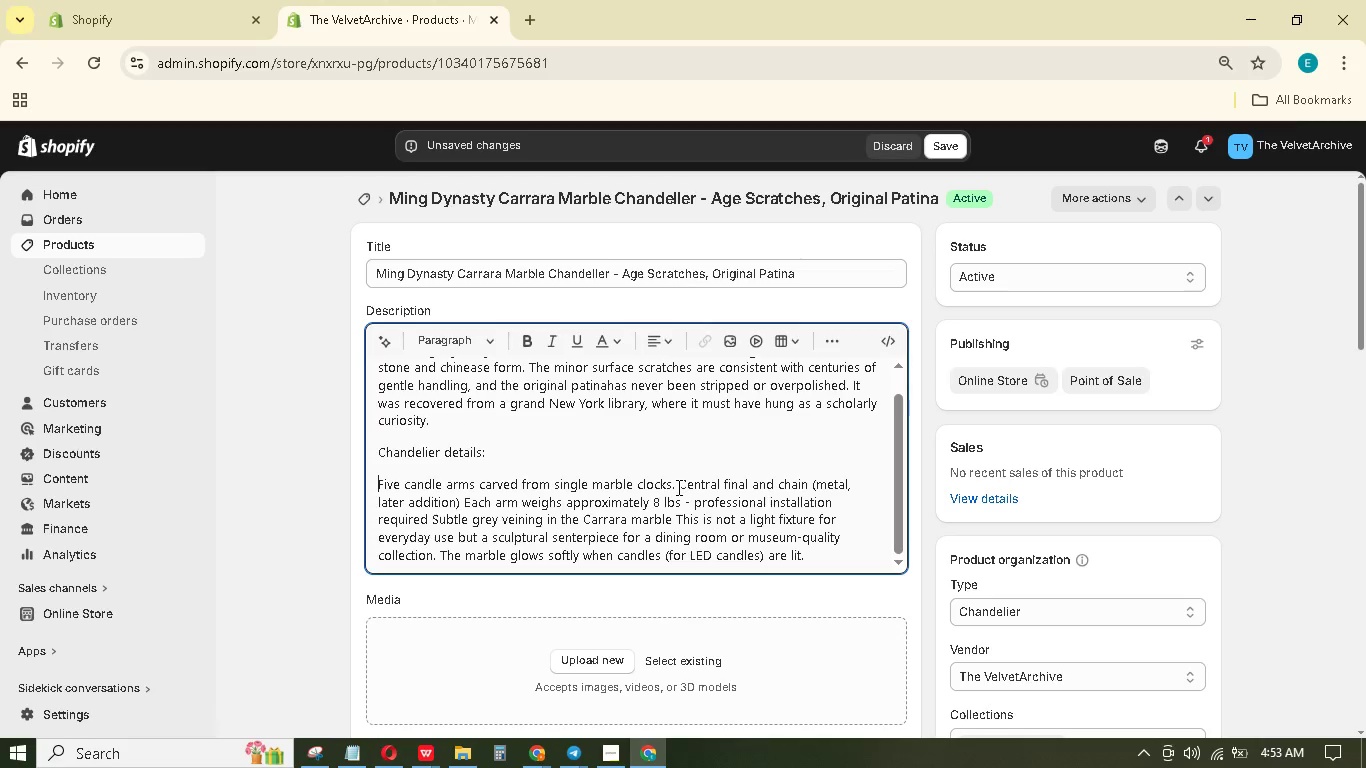 
left_click([646, 477])
 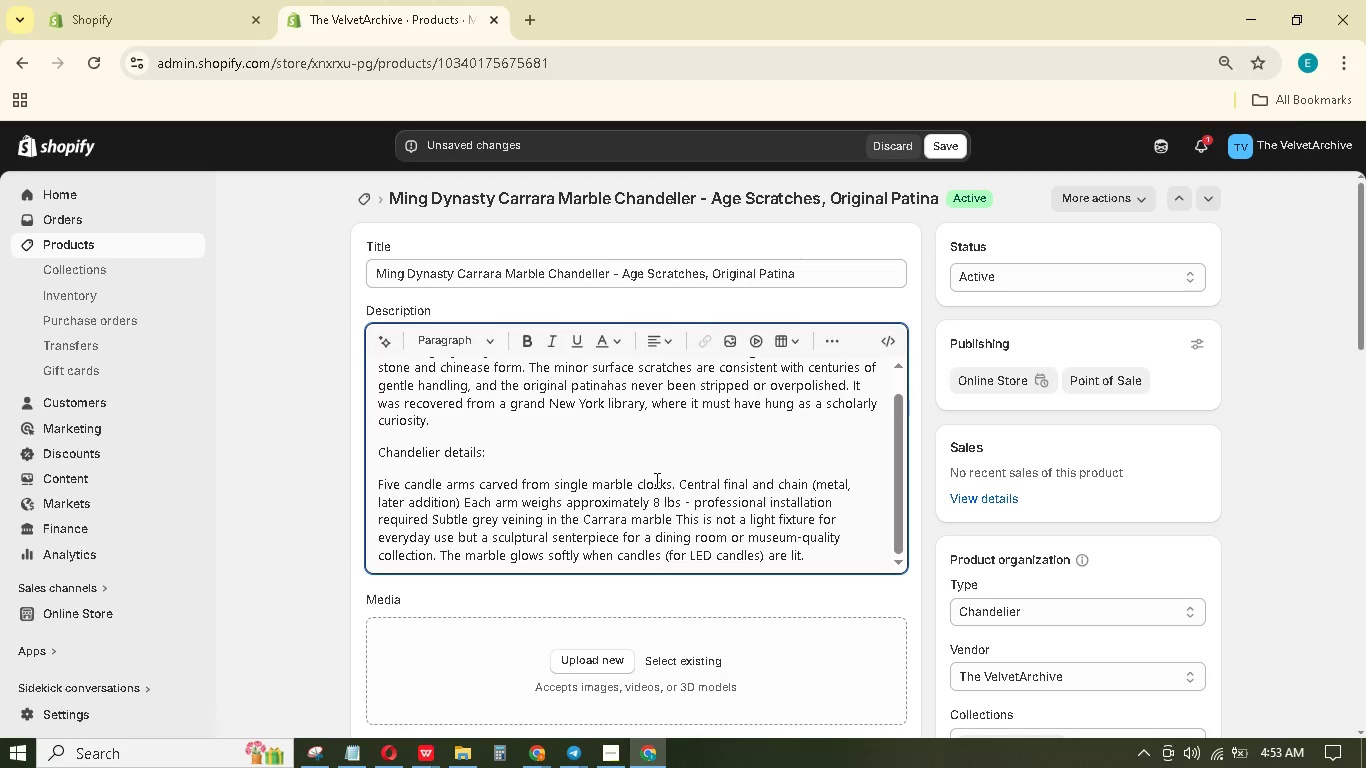 
key(ArrowLeft)
 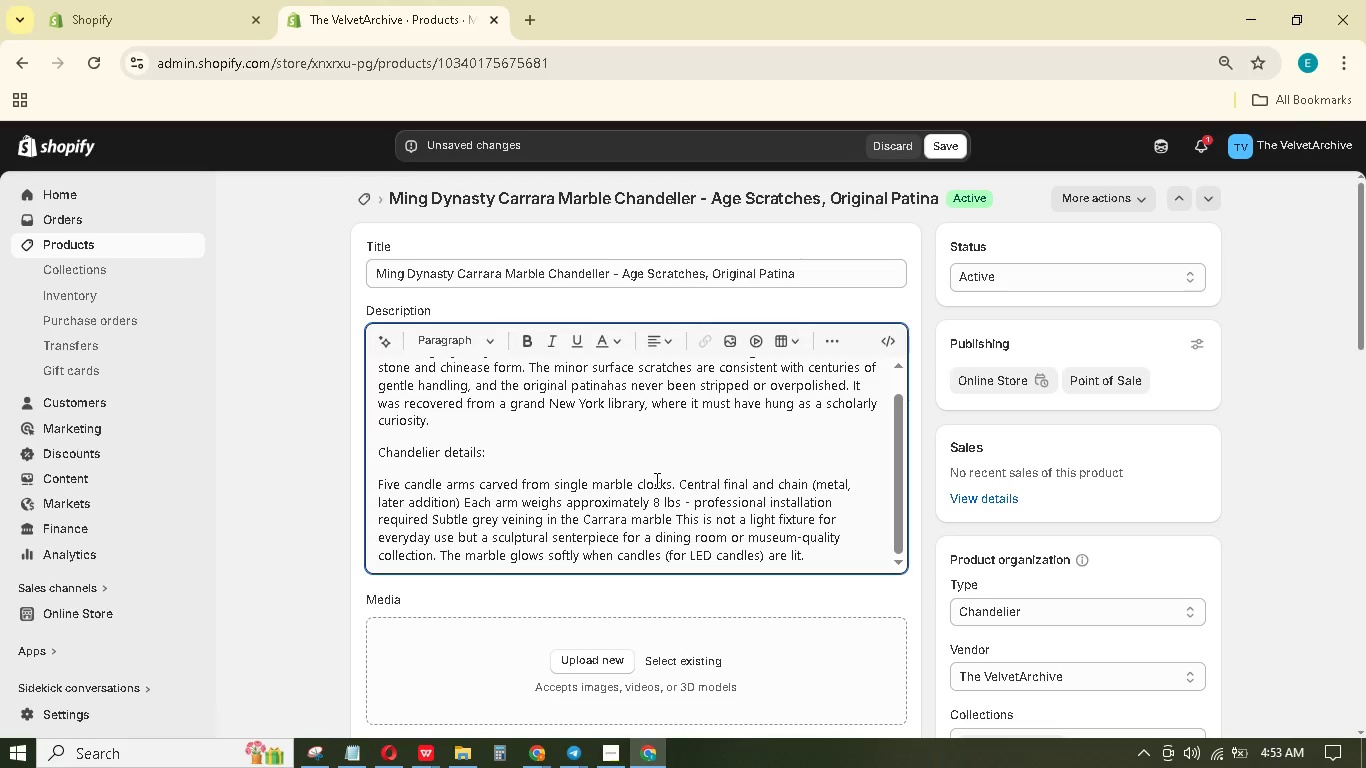 
key(Backspace)
 